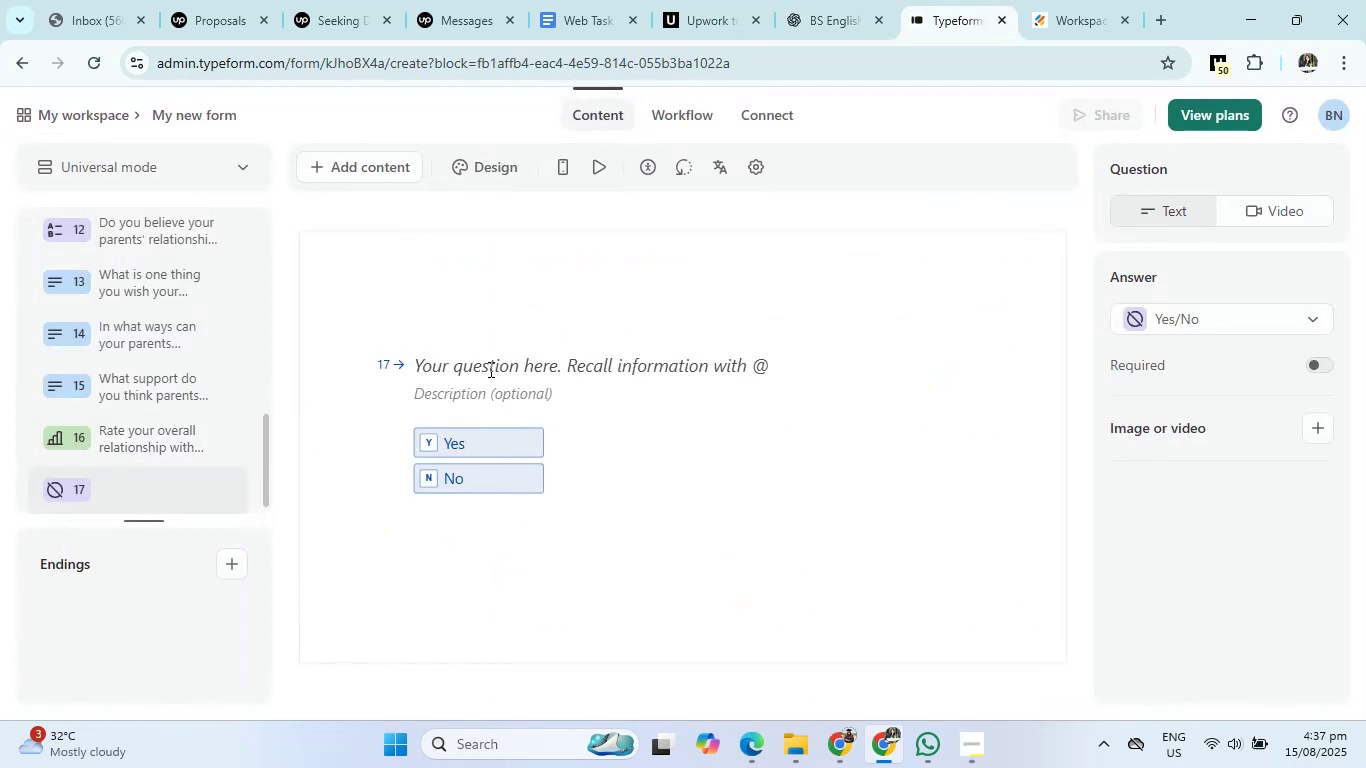 
left_click([489, 367])
 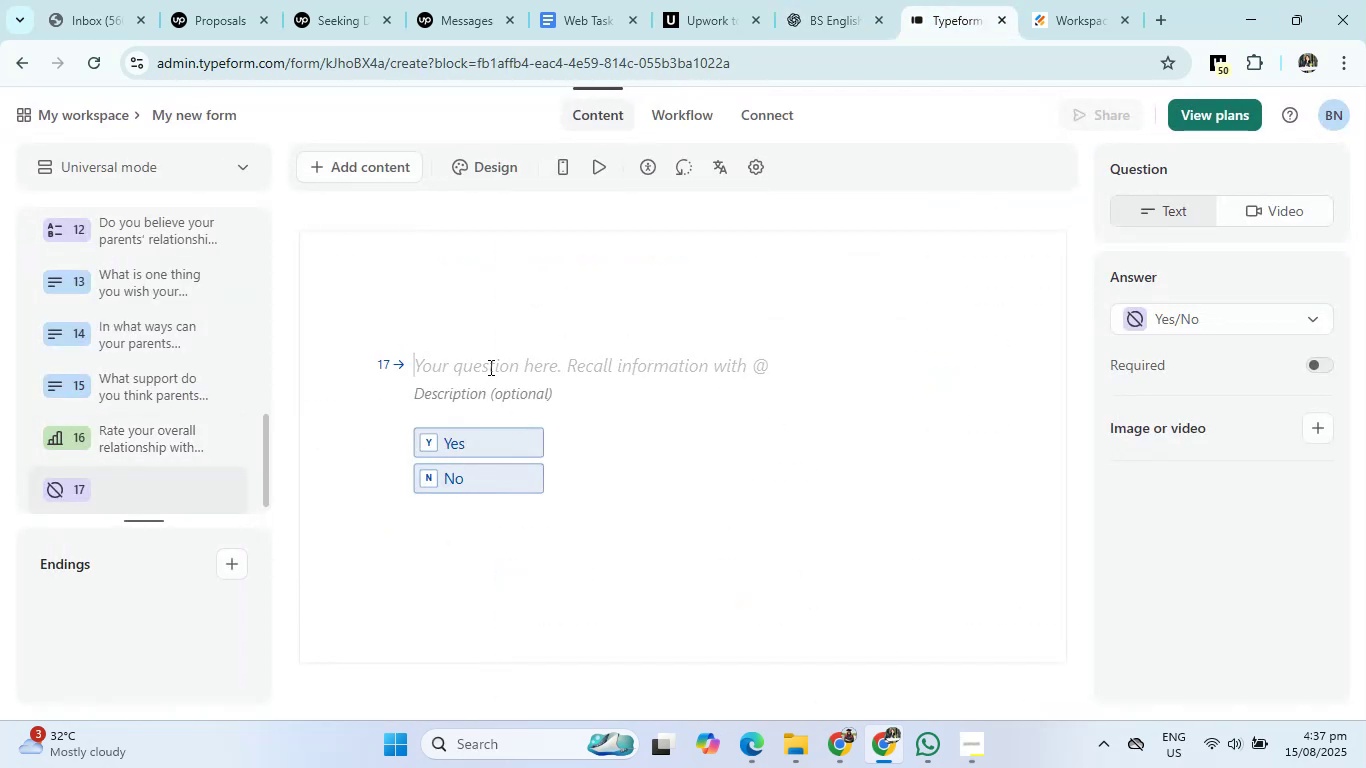 
right_click([489, 367])
 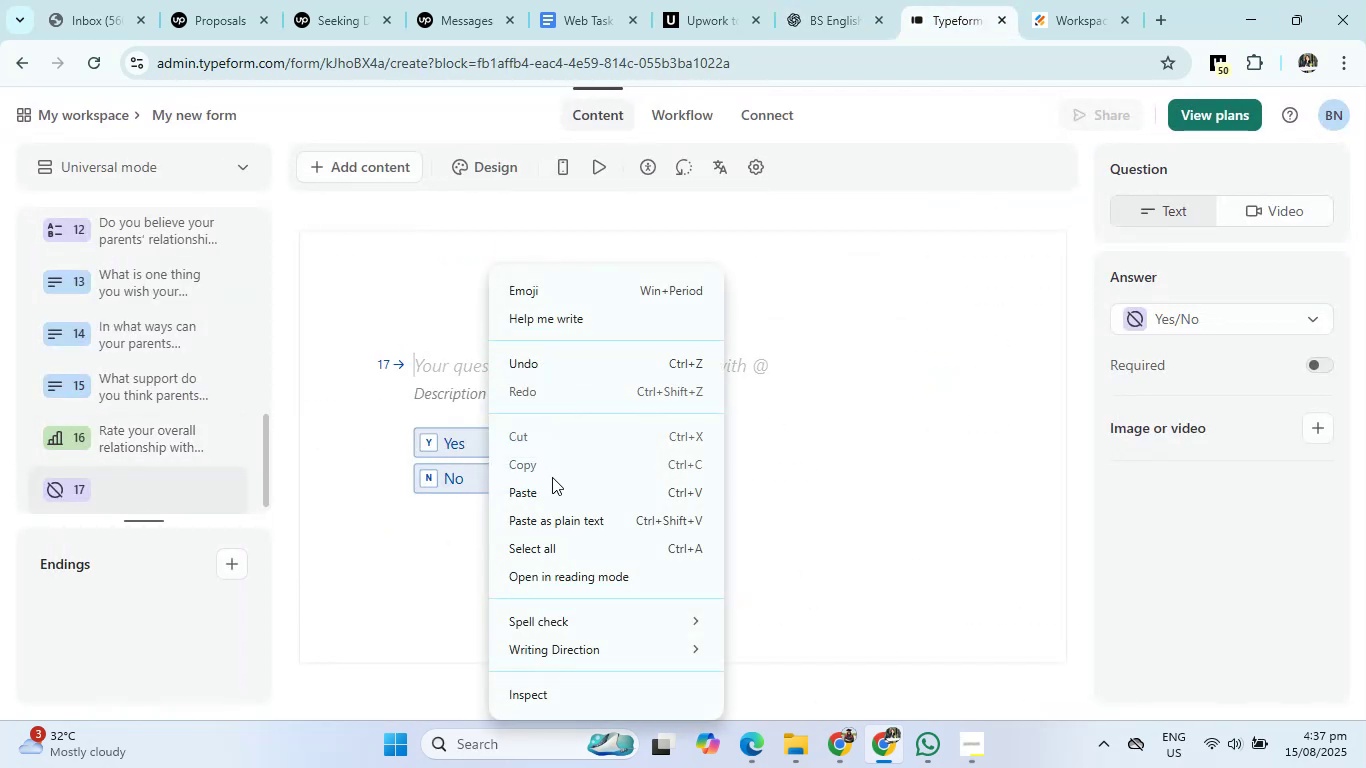 
left_click([552, 484])
 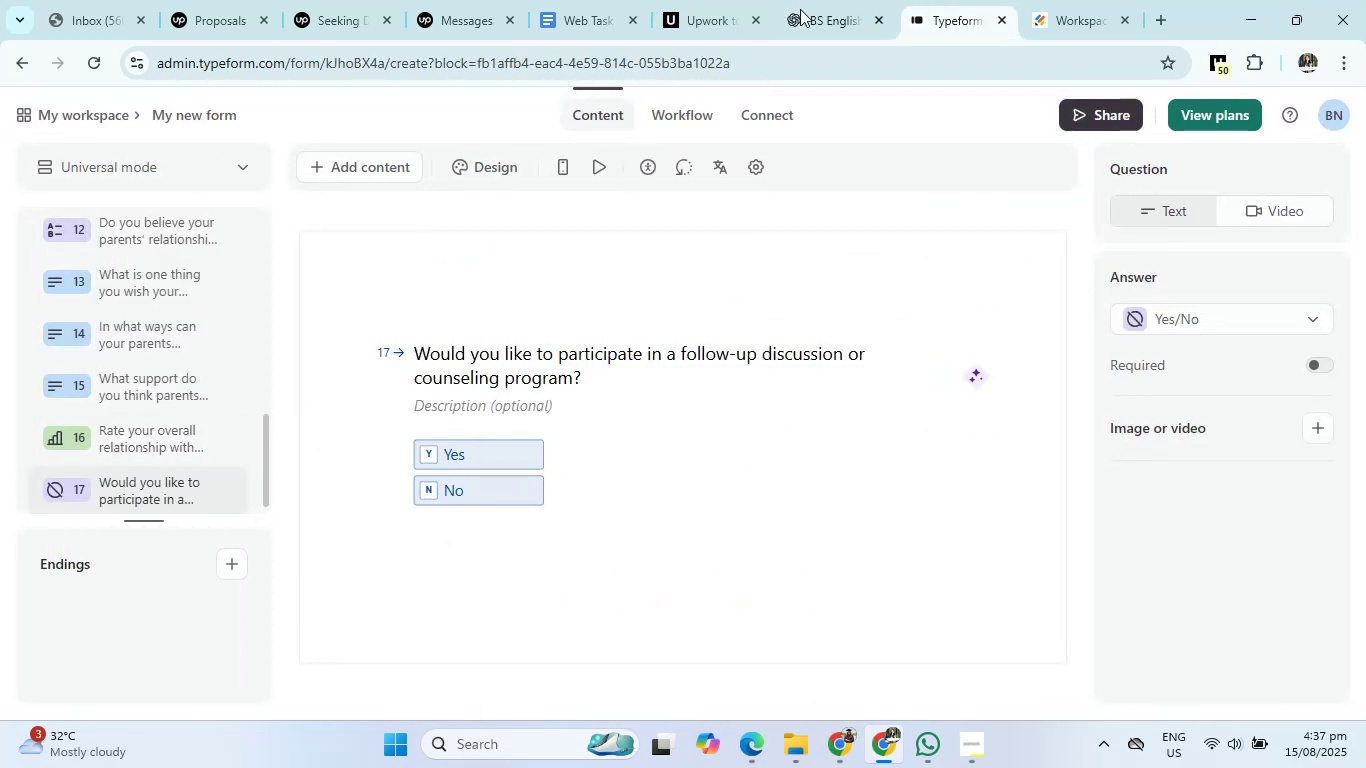 
left_click([825, 0])
 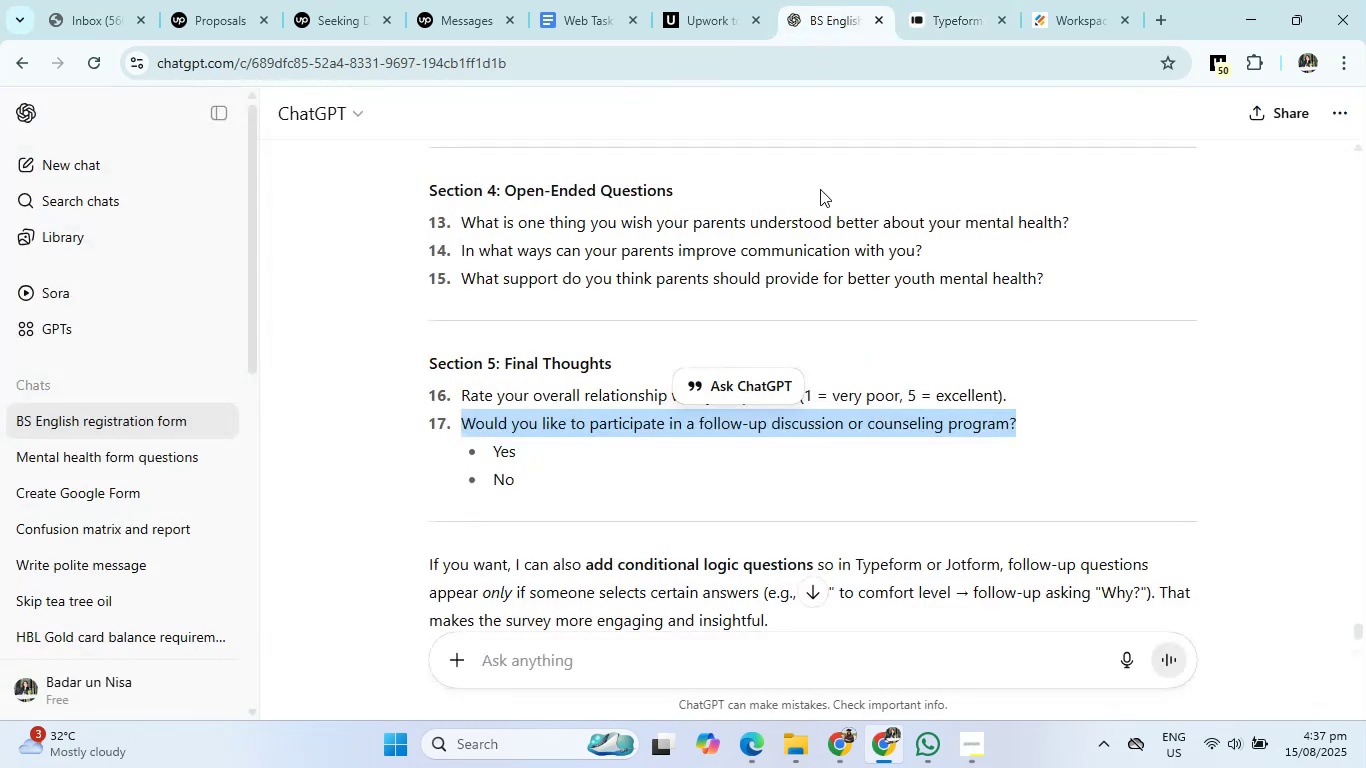 
scroll: coordinate [830, 393], scroll_direction: down, amount: 2.0
 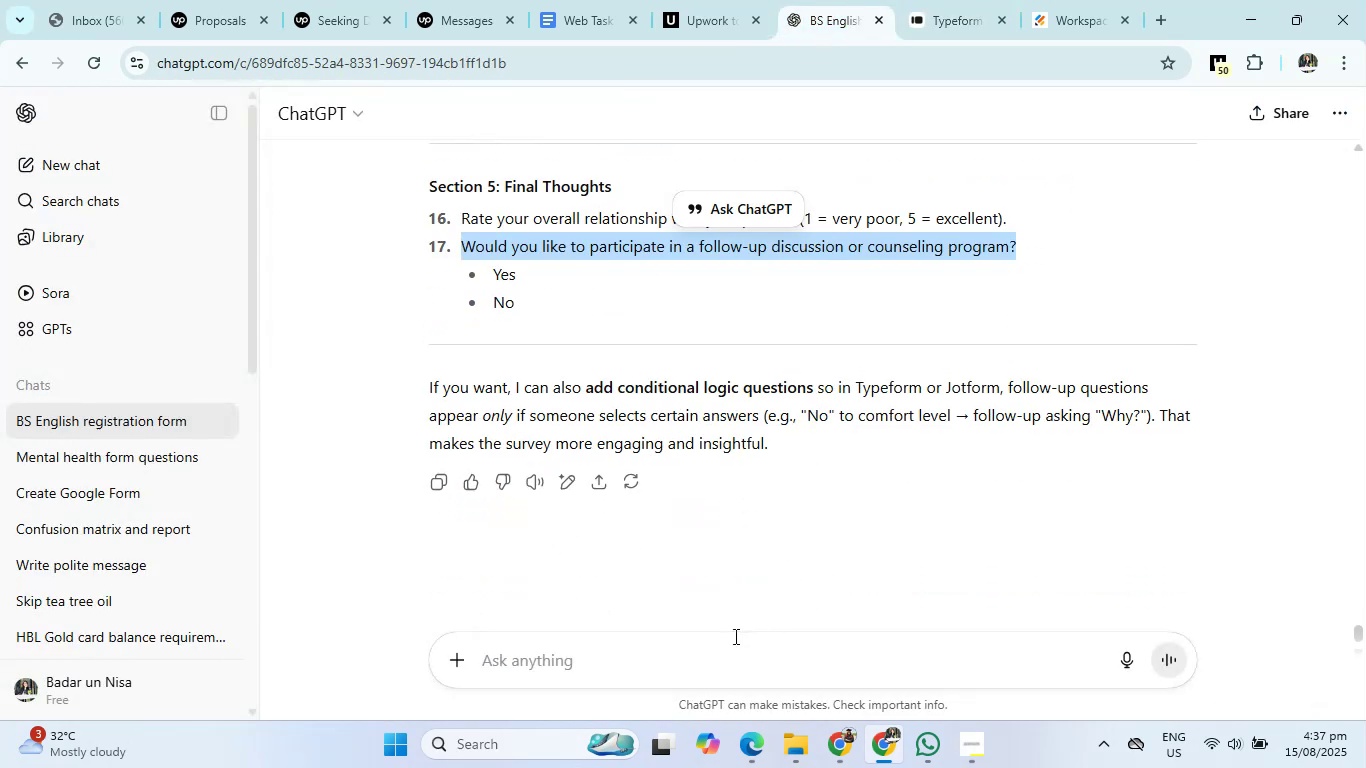 
left_click([707, 665])
 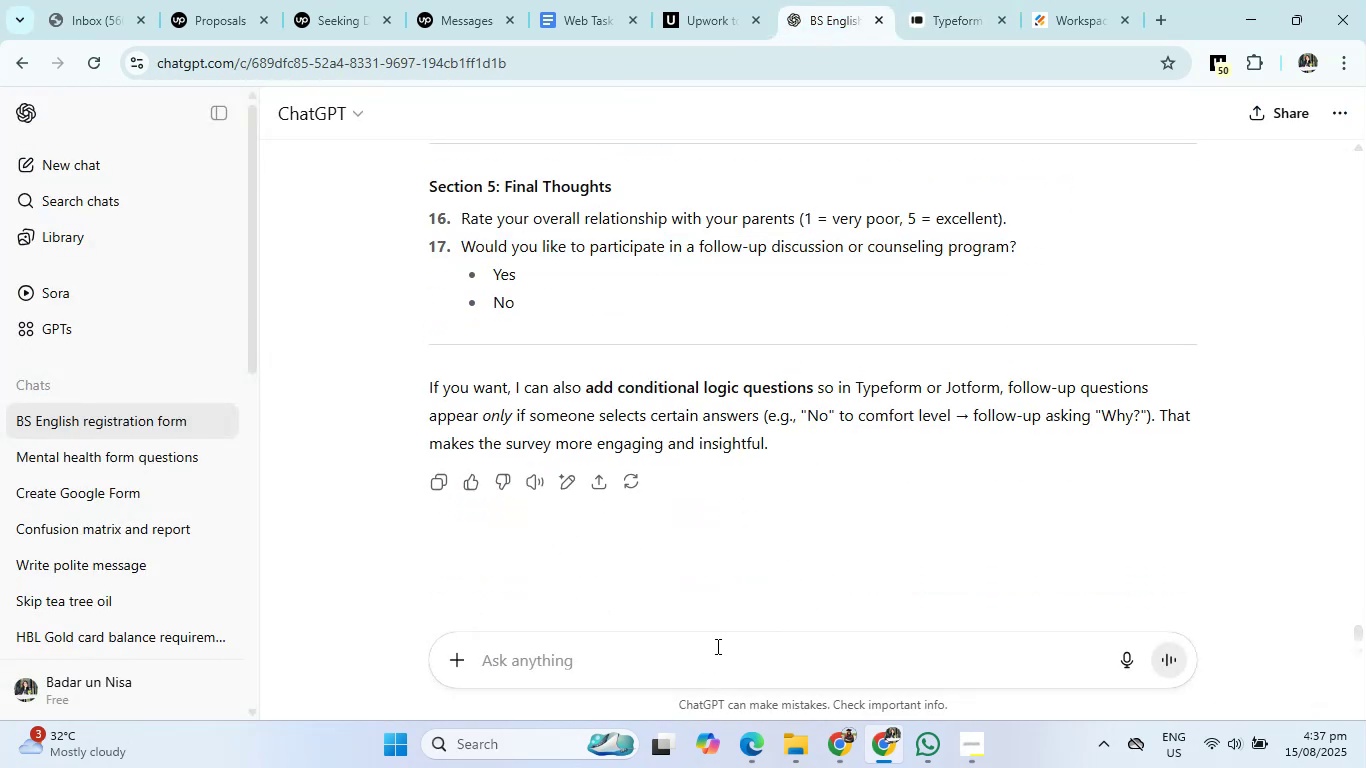 
type(yes add conditional logical questions)
 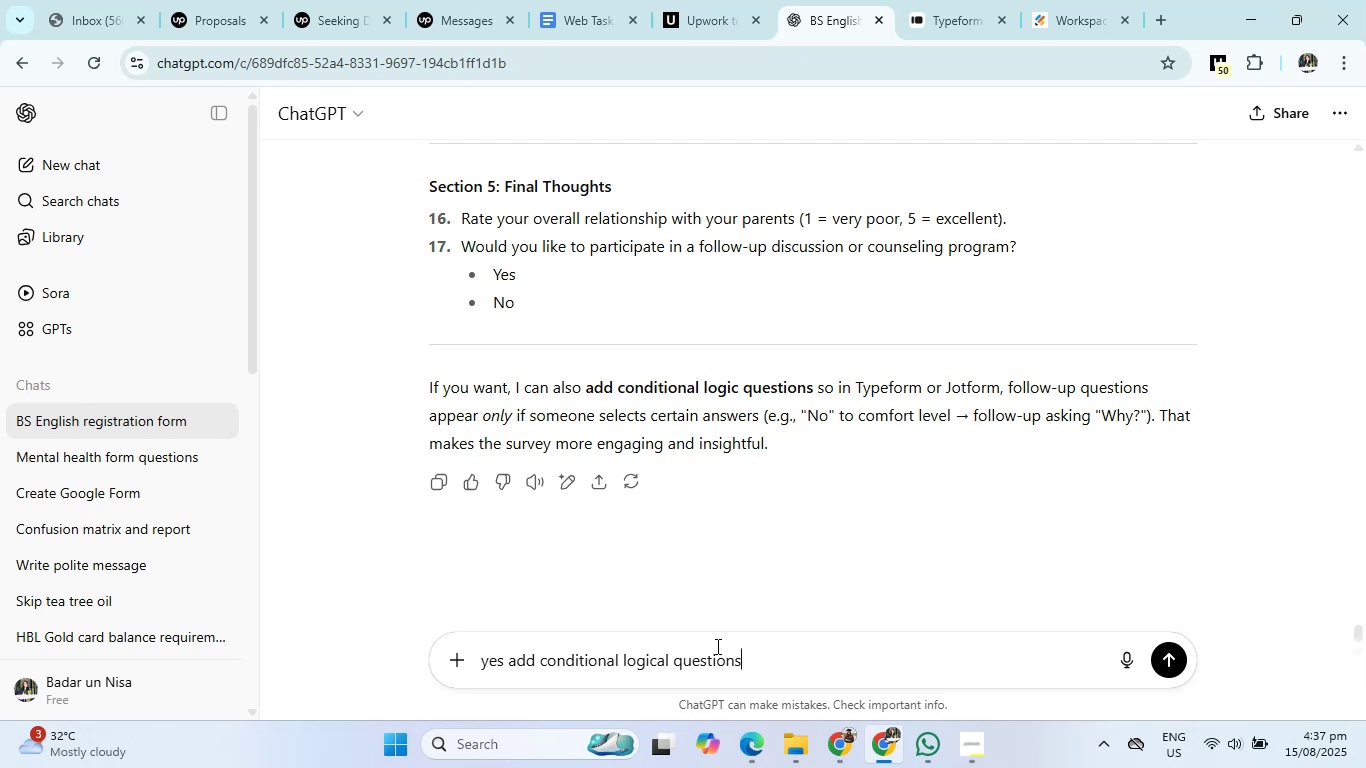 
key(Enter)
 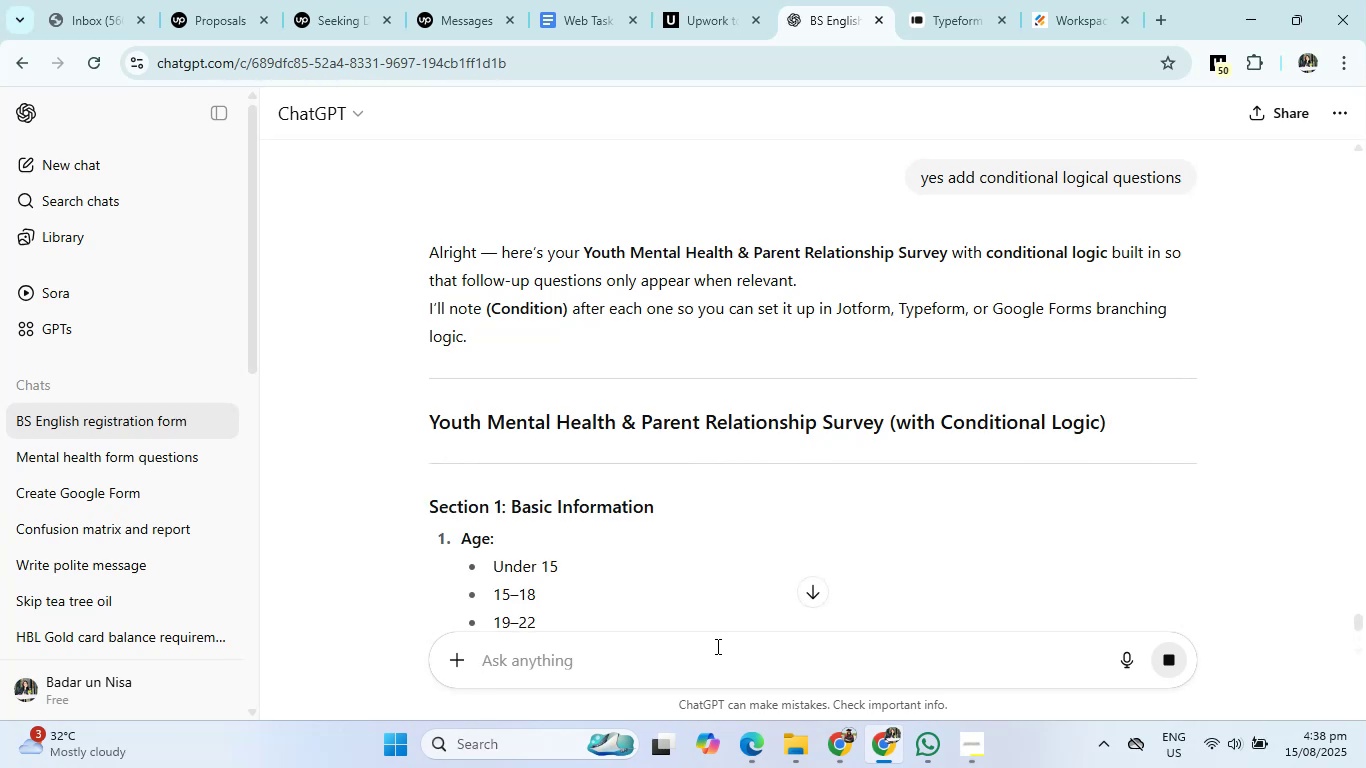 
wait(17.95)
 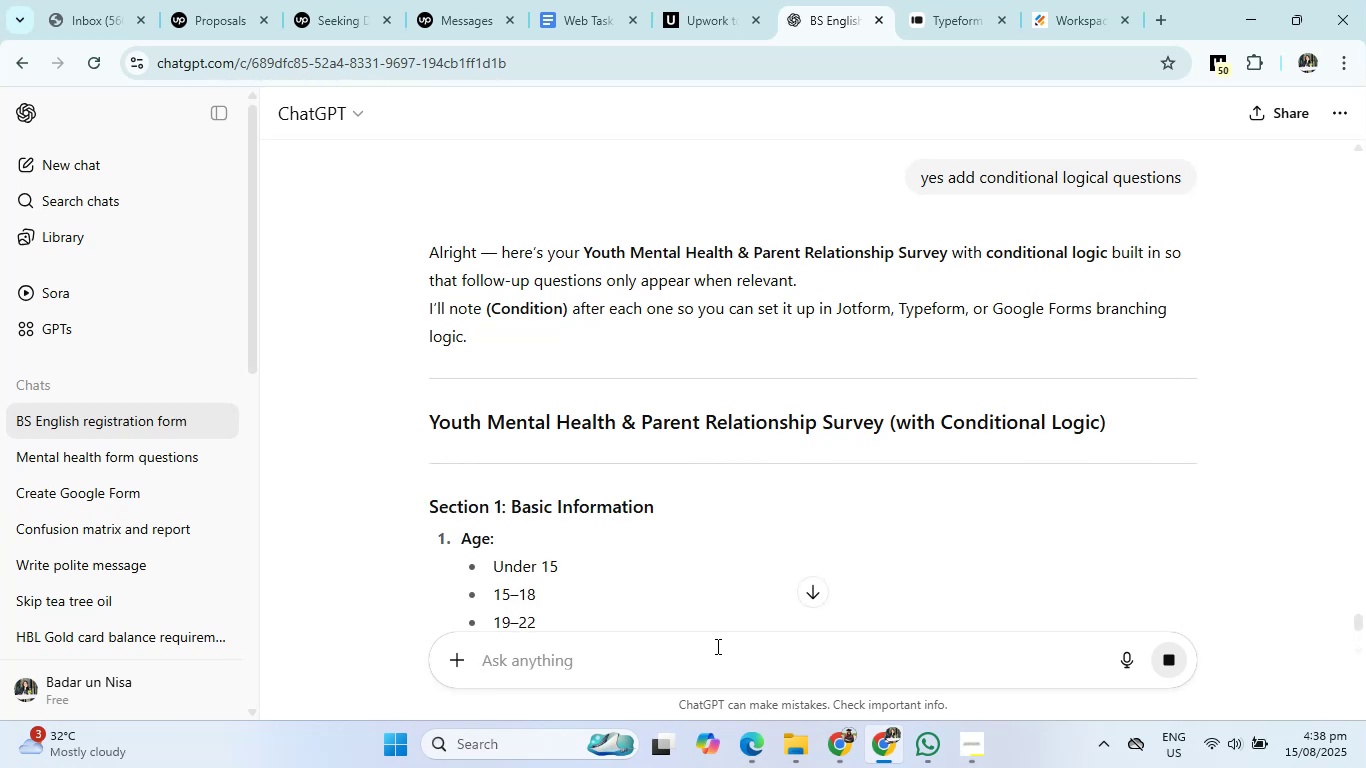 
scroll: coordinate [866, 462], scroll_direction: down, amount: 11.0
 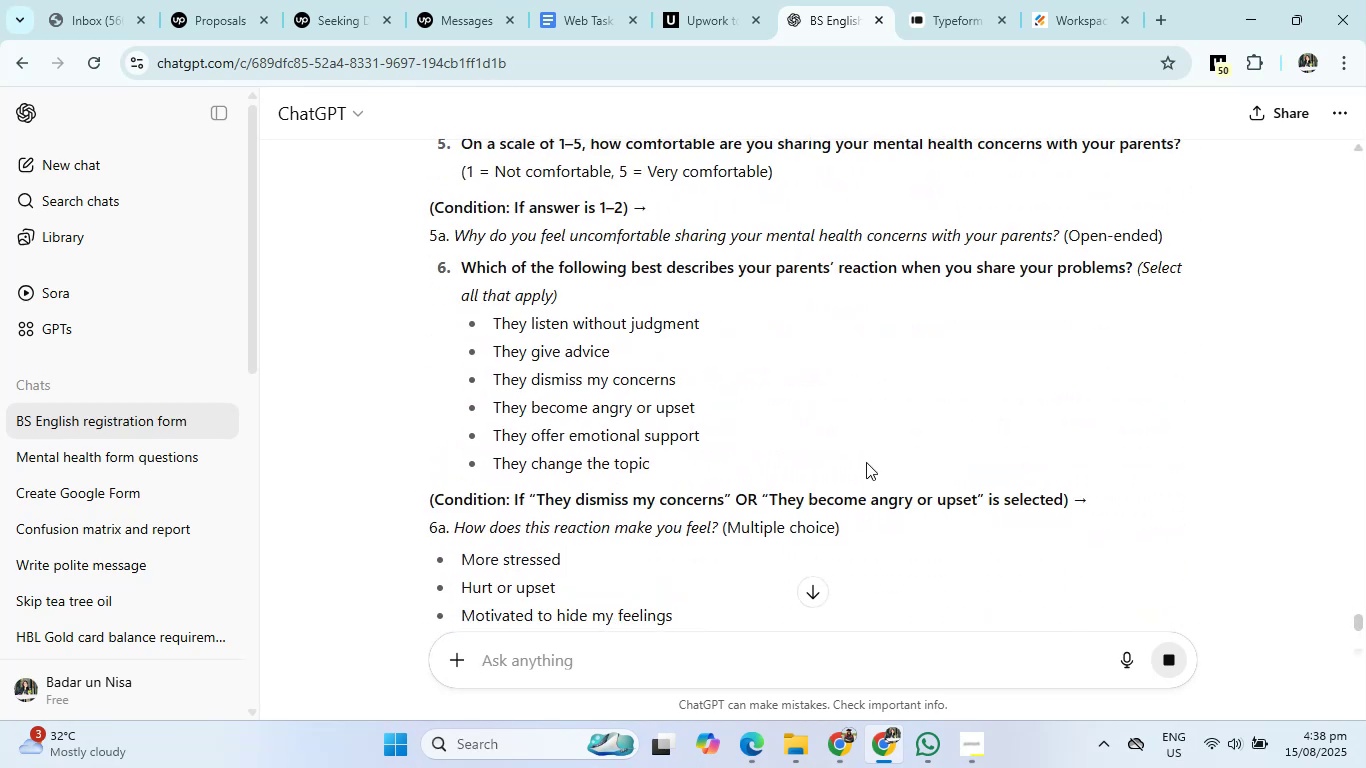 
scroll: coordinate [866, 462], scroll_direction: up, amount: 2.0
 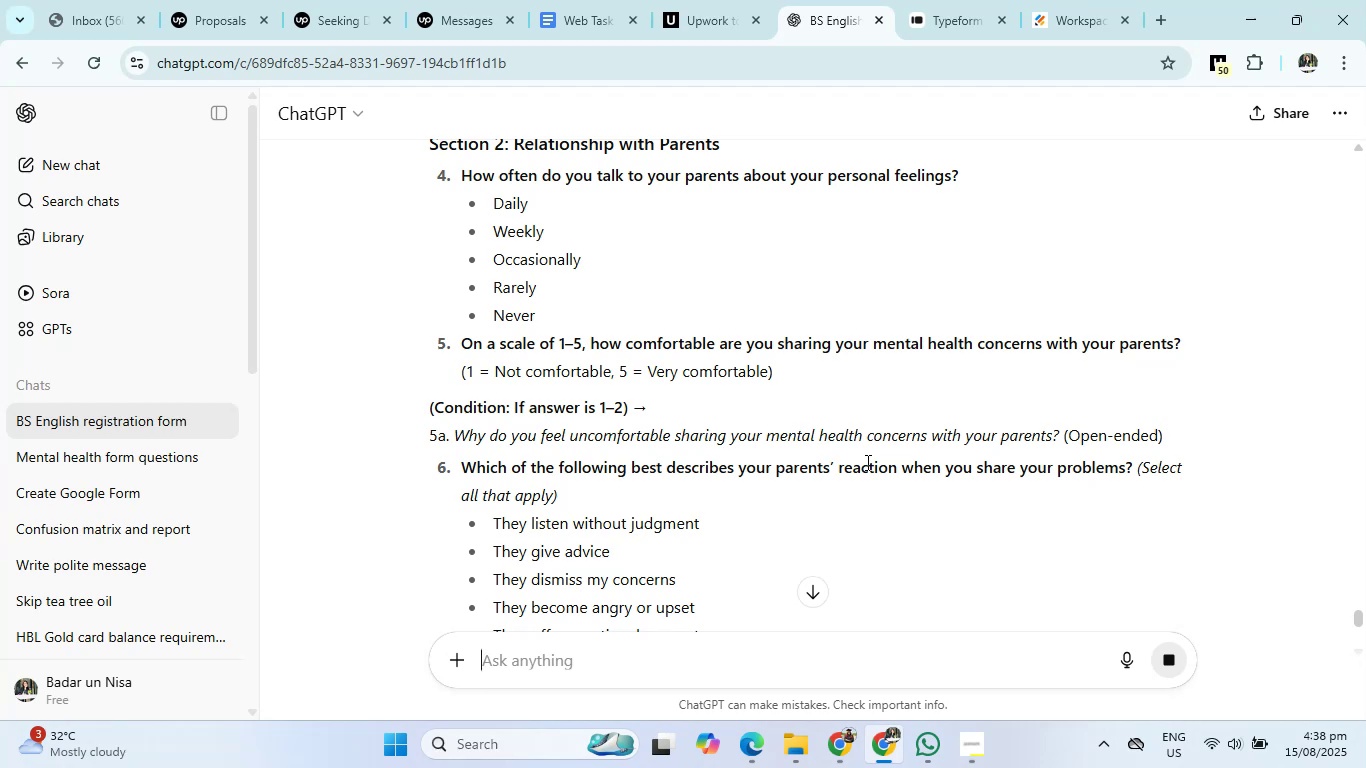 
scroll: coordinate [824, 476], scroll_direction: down, amount: 8.0
 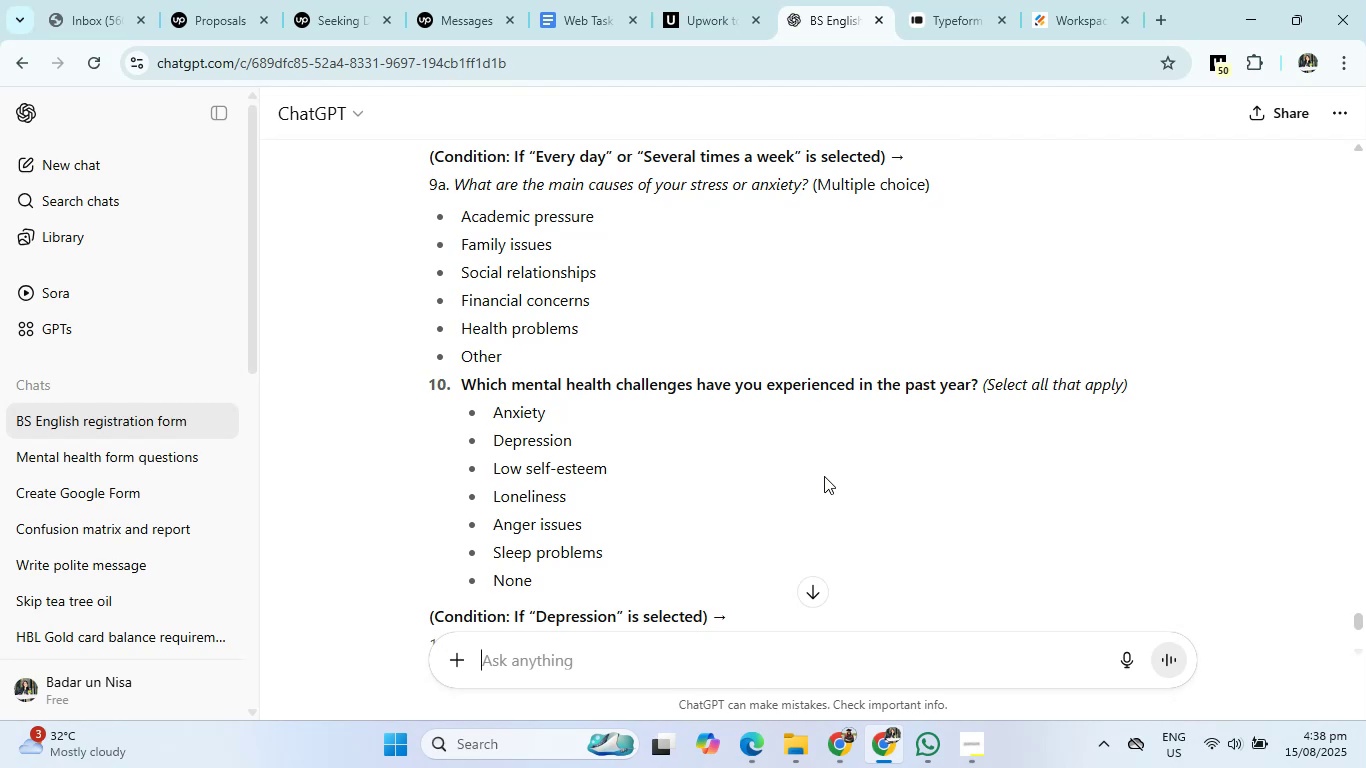 
scroll: coordinate [824, 476], scroll_direction: up, amount: 1.0
 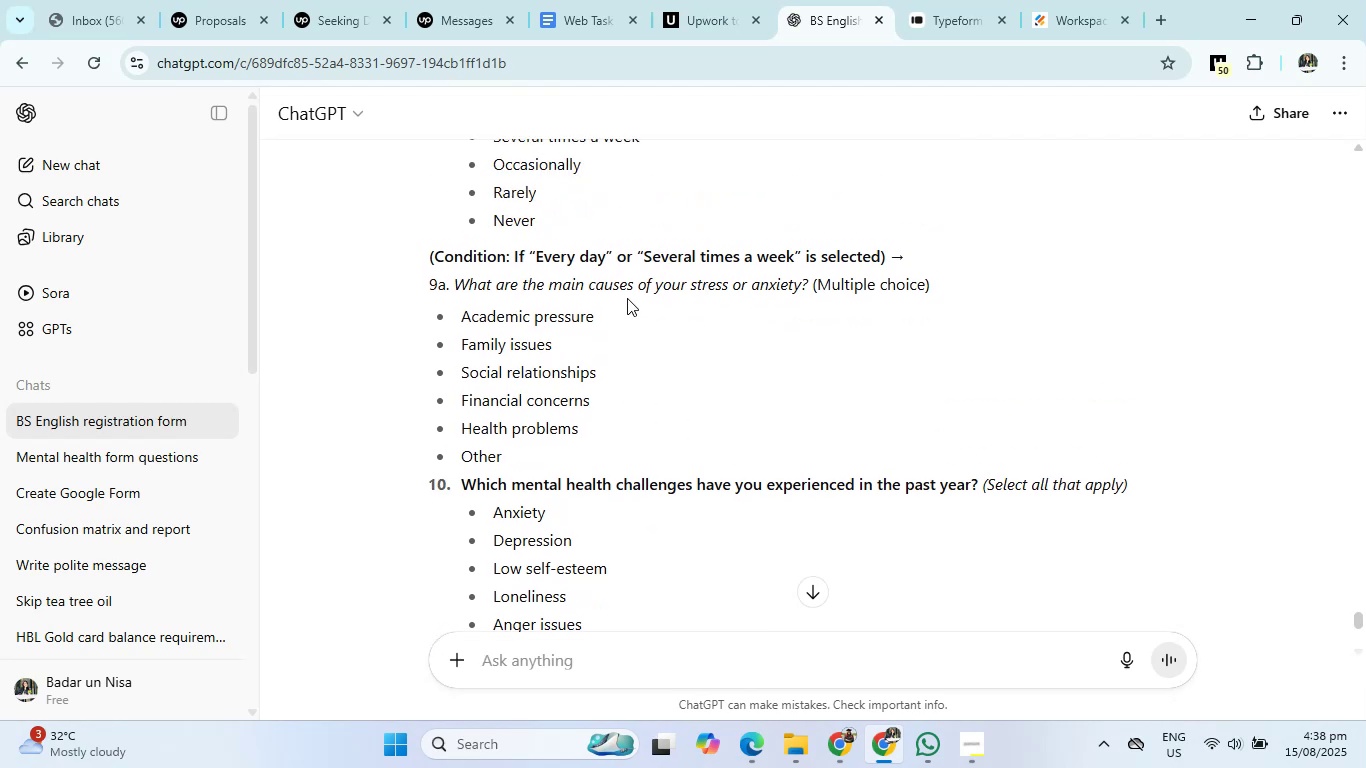 
left_click_drag(start_coordinate=[454, 283], to_coordinate=[811, 284])
 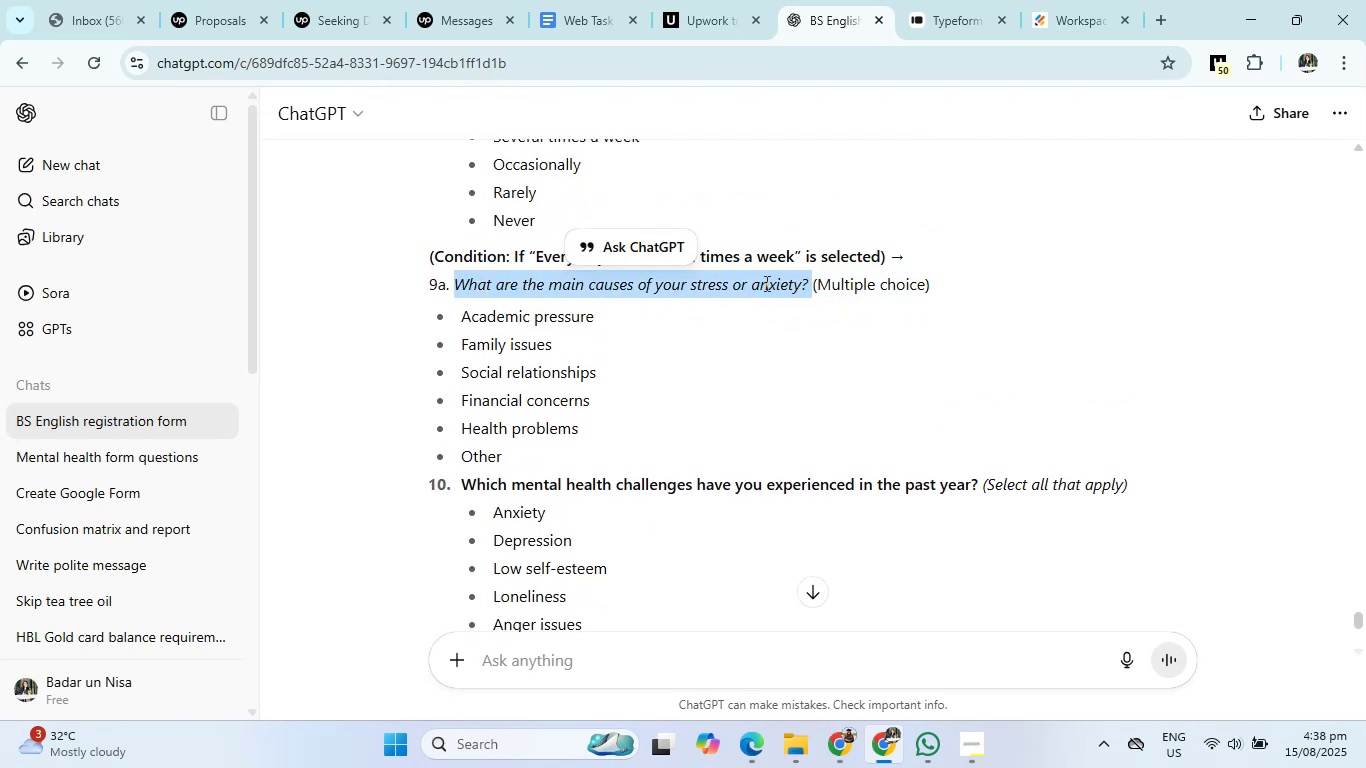 
right_click([765, 283])
 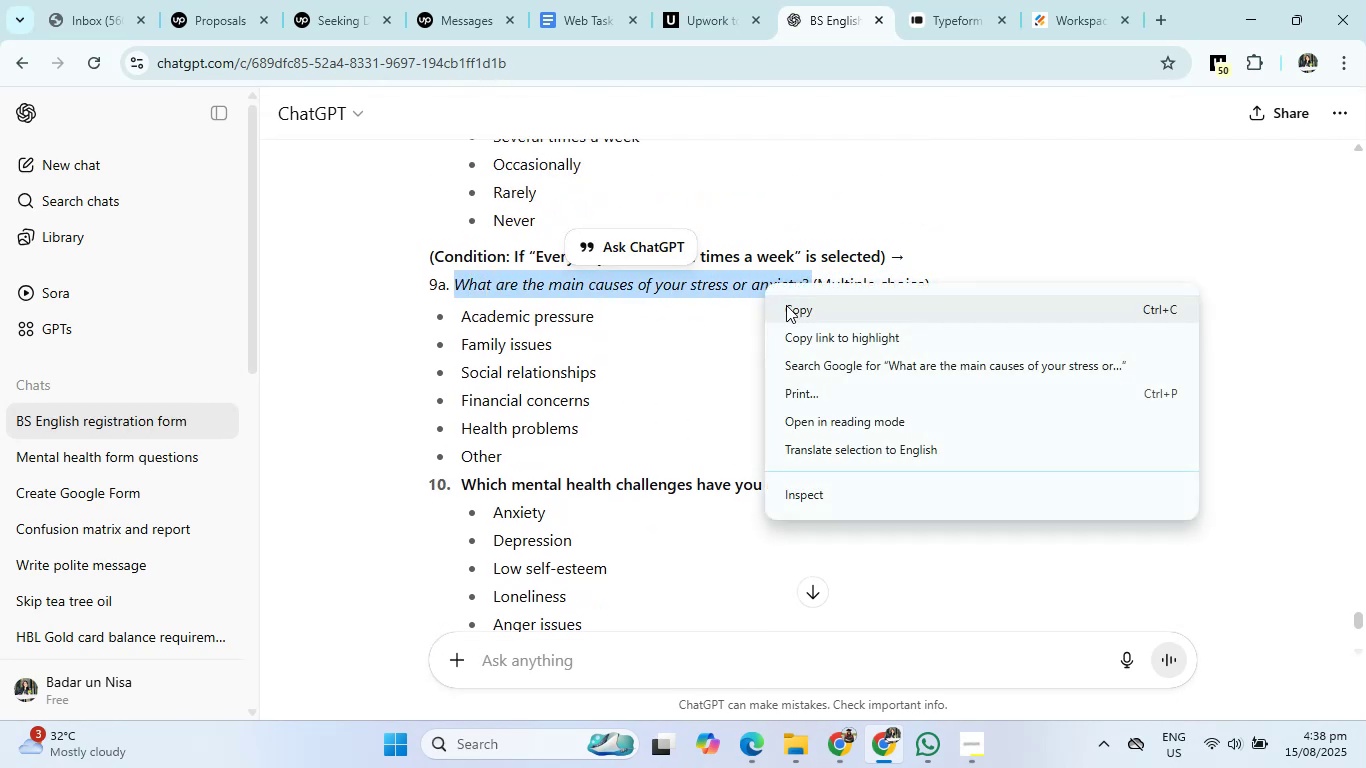 
left_click([787, 306])
 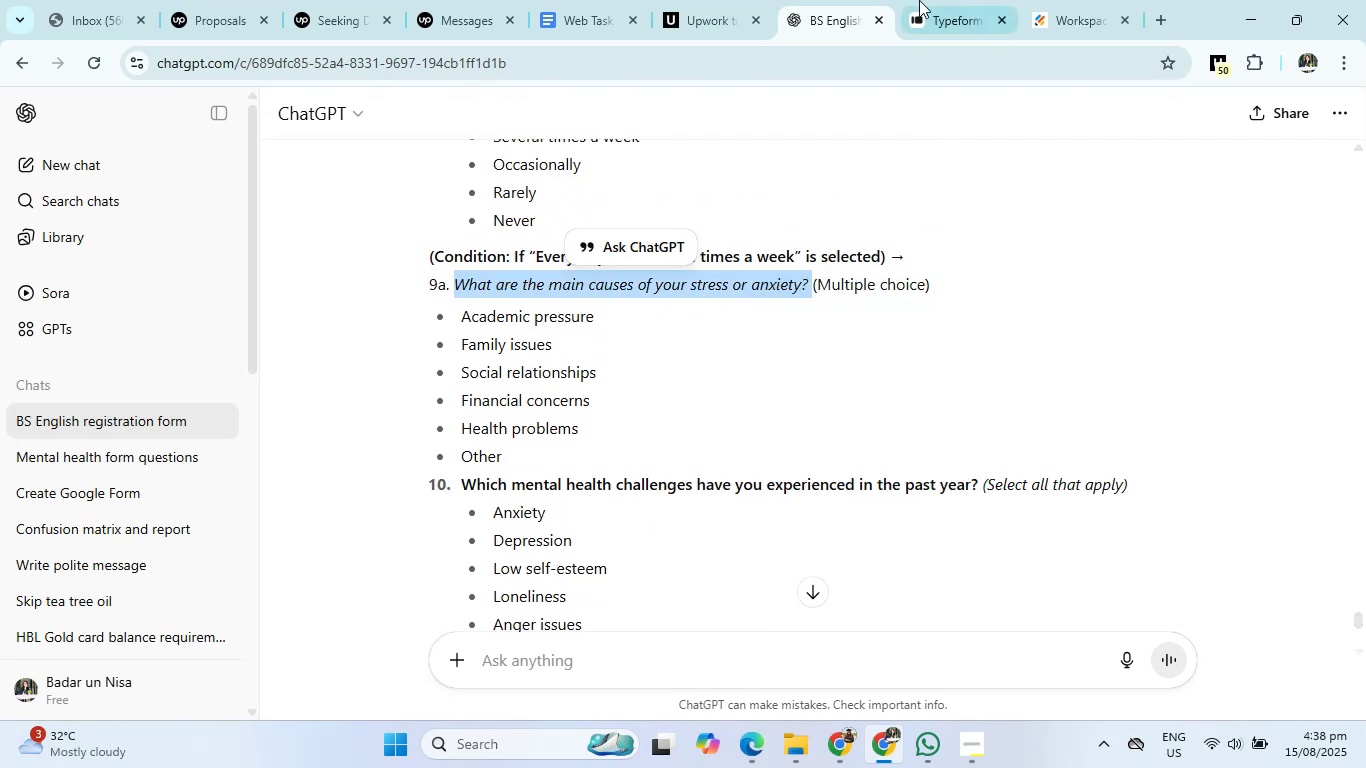 
left_click([919, 0])
 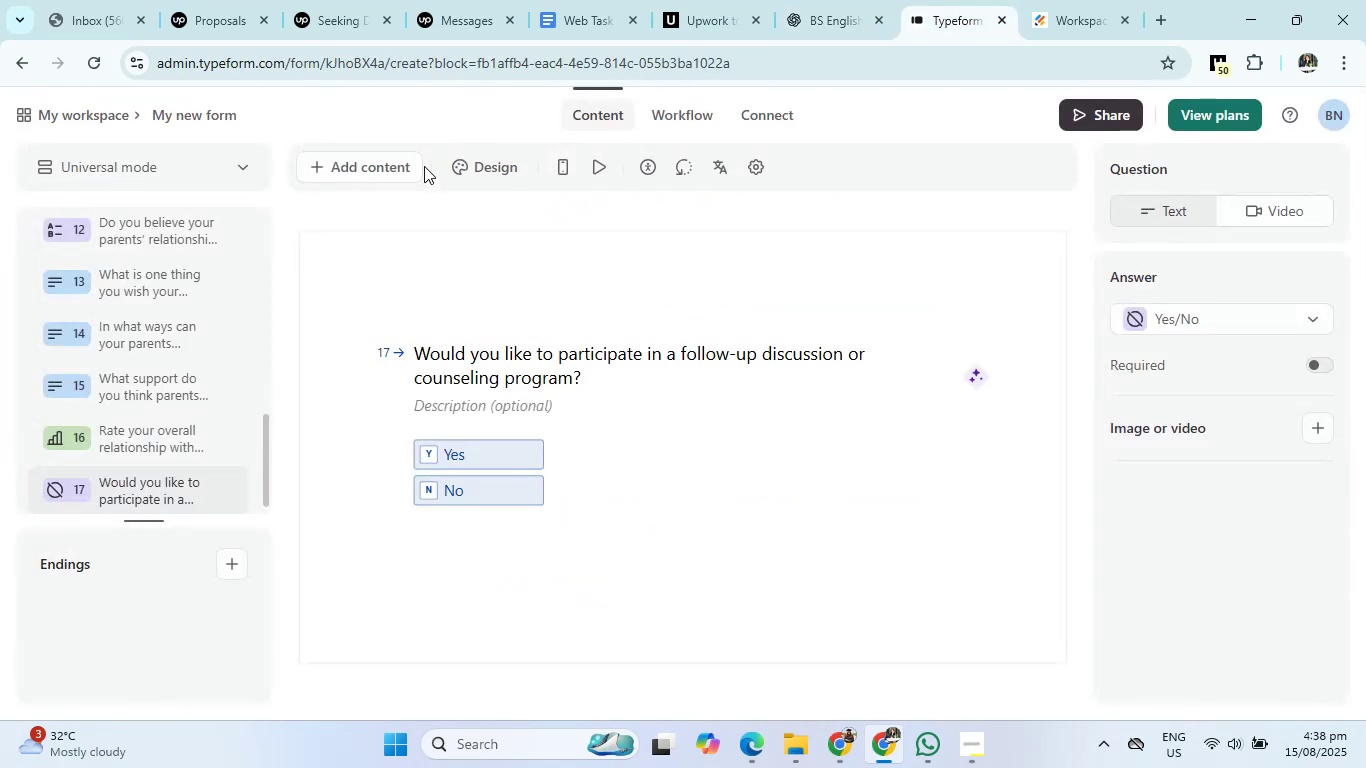 
left_click([373, 163])
 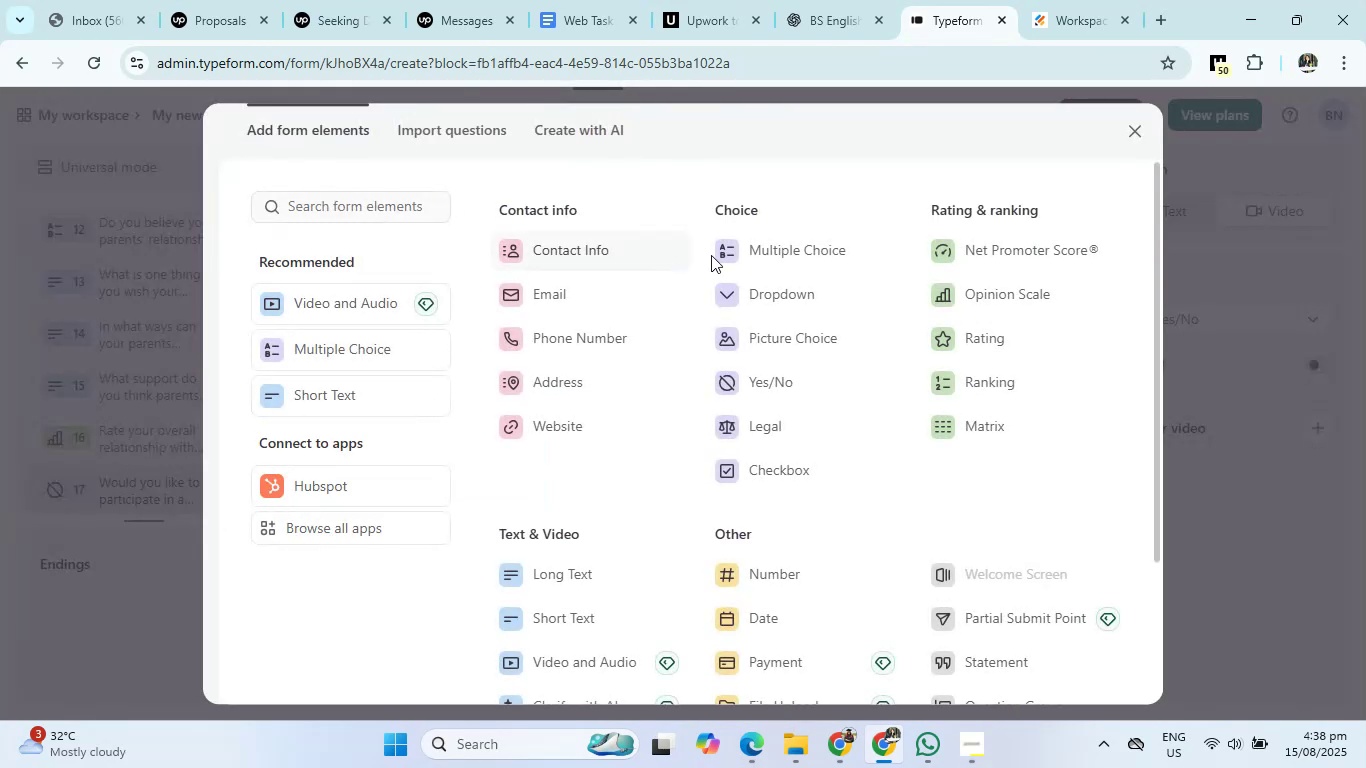 
left_click([794, 256])
 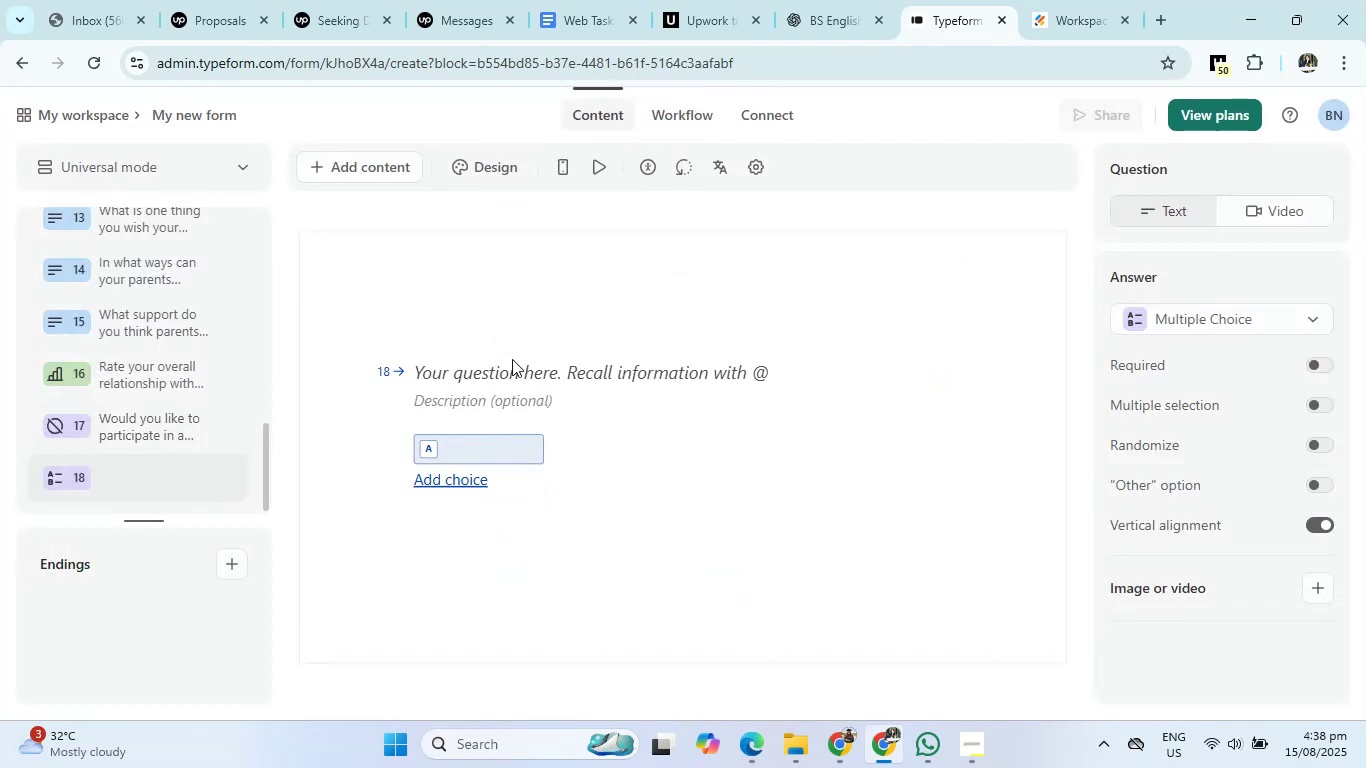 
left_click([511, 368])
 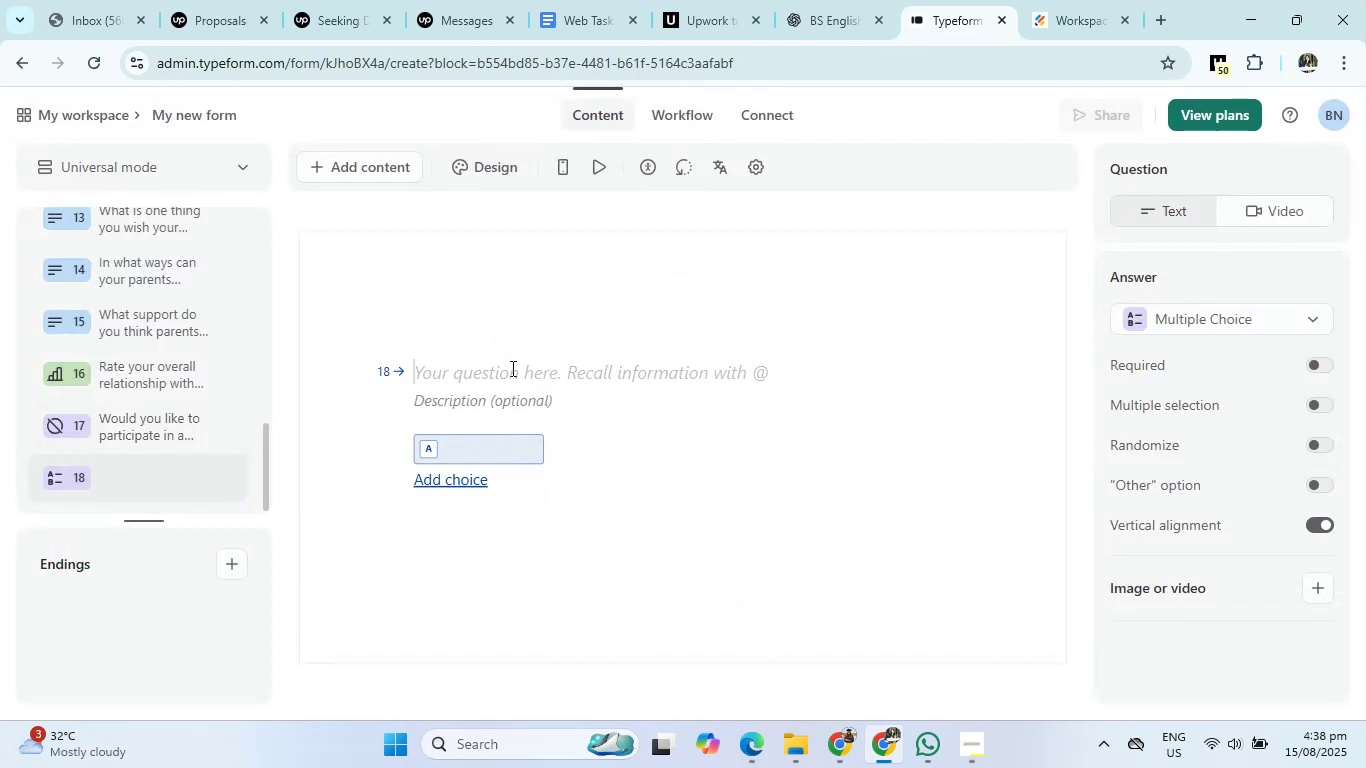 
right_click([511, 368])
 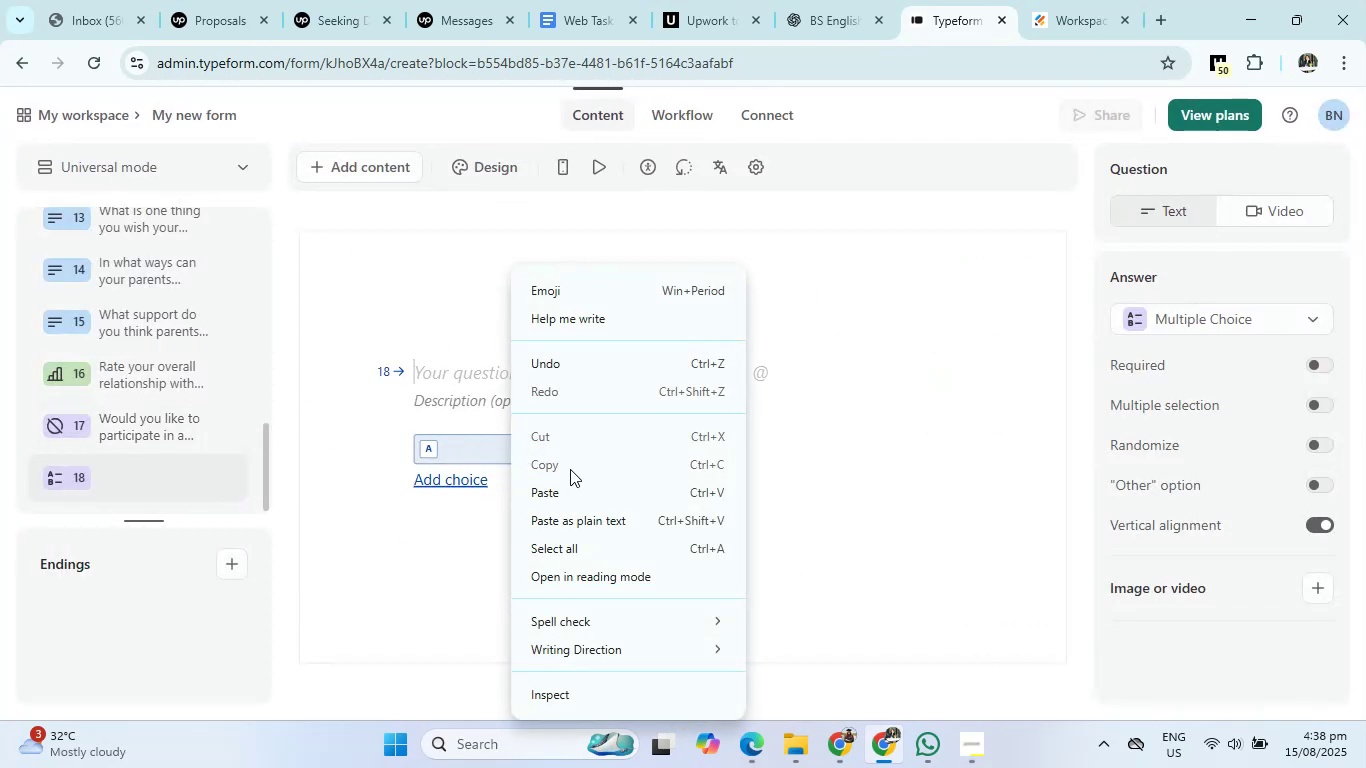 
left_click([570, 492])
 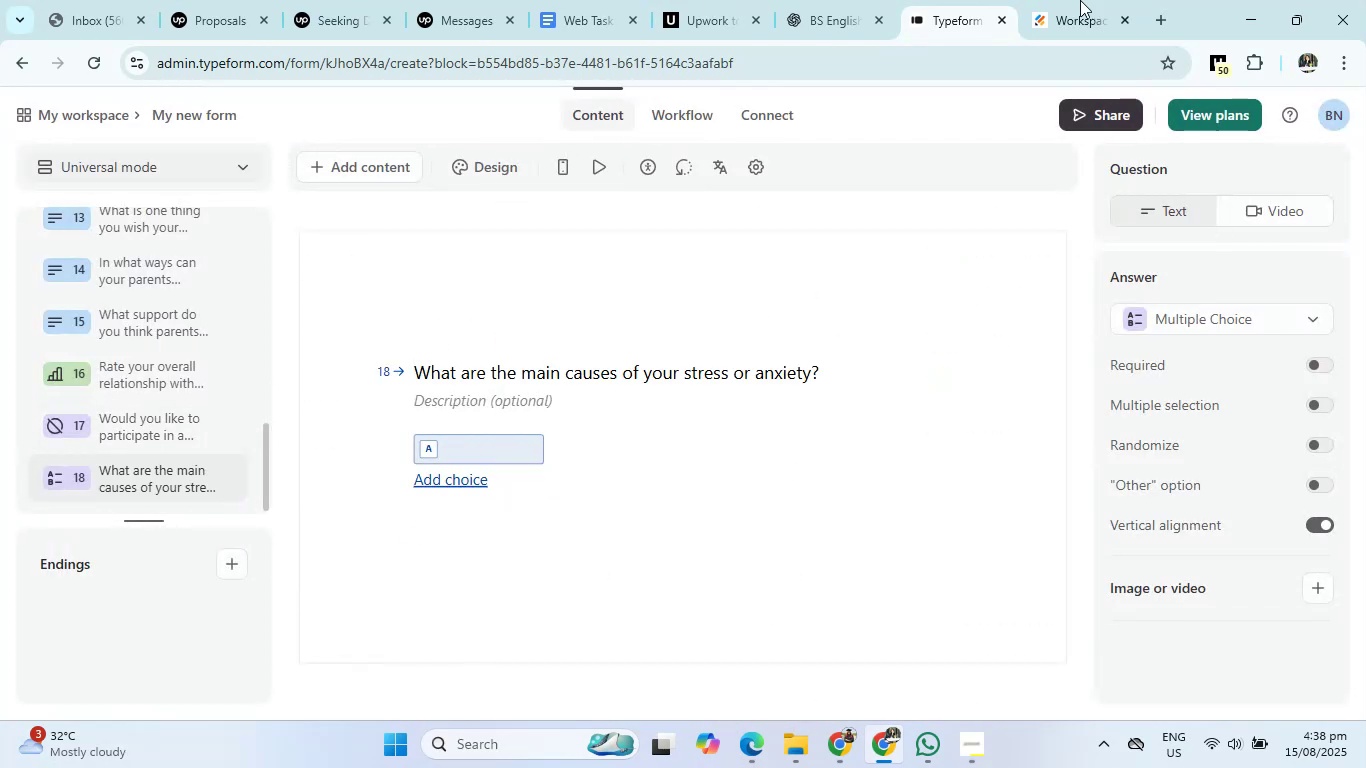 
left_click([835, 0])
 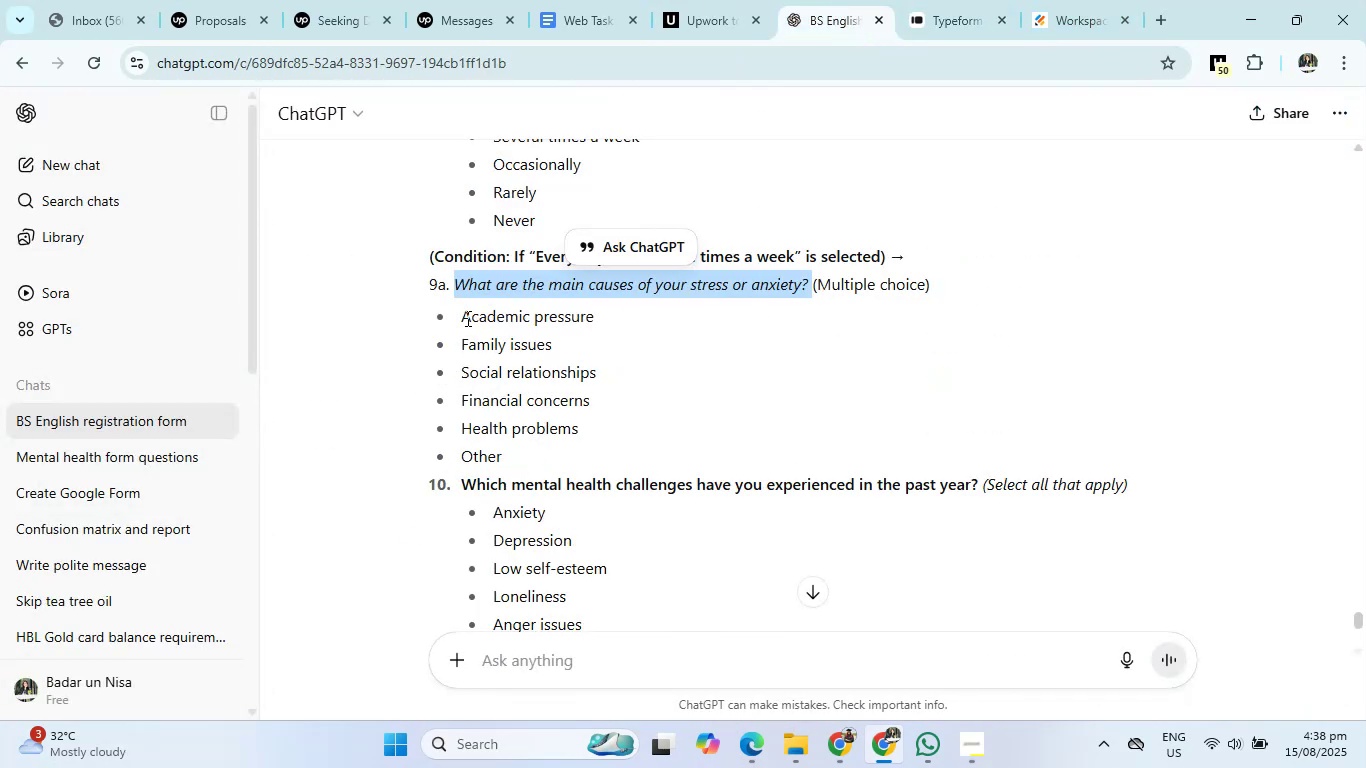 
left_click_drag(start_coordinate=[465, 316], to_coordinate=[508, 446])
 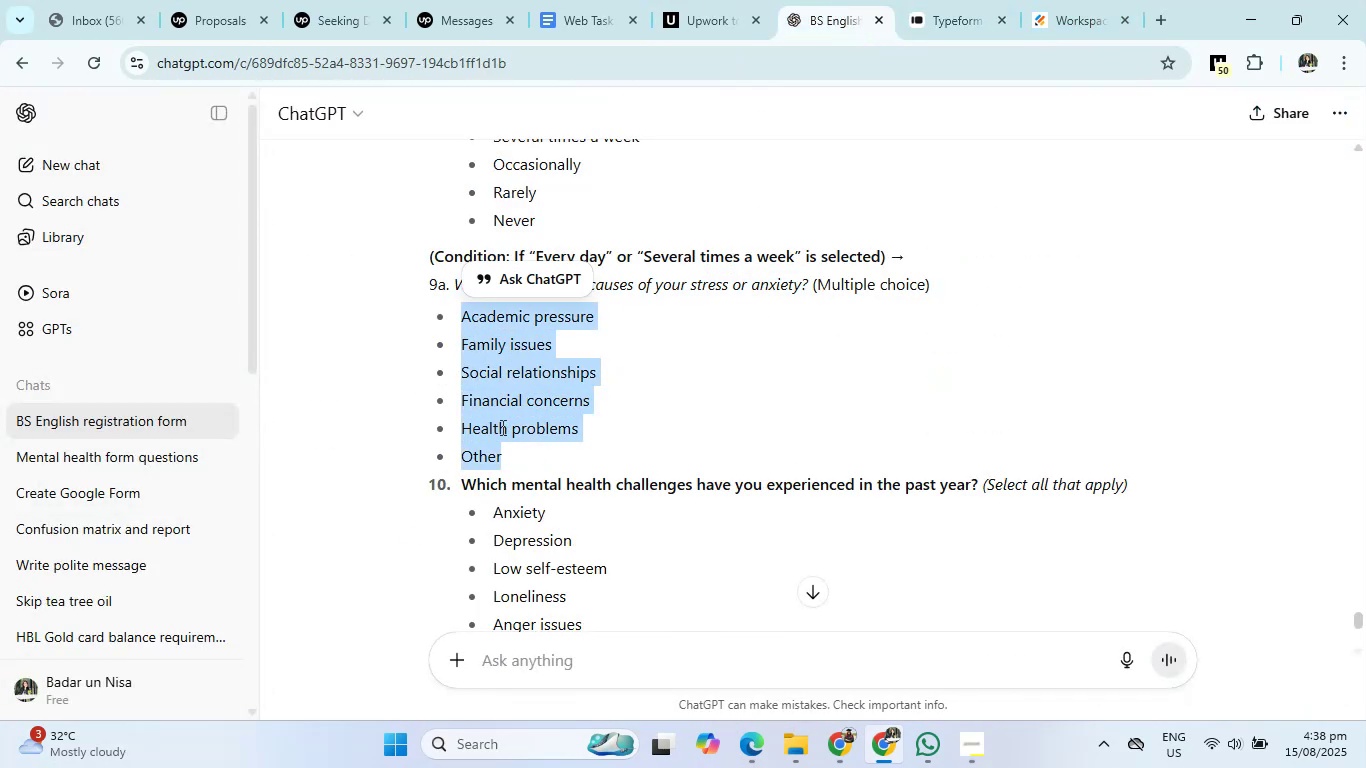 
right_click([501, 427])
 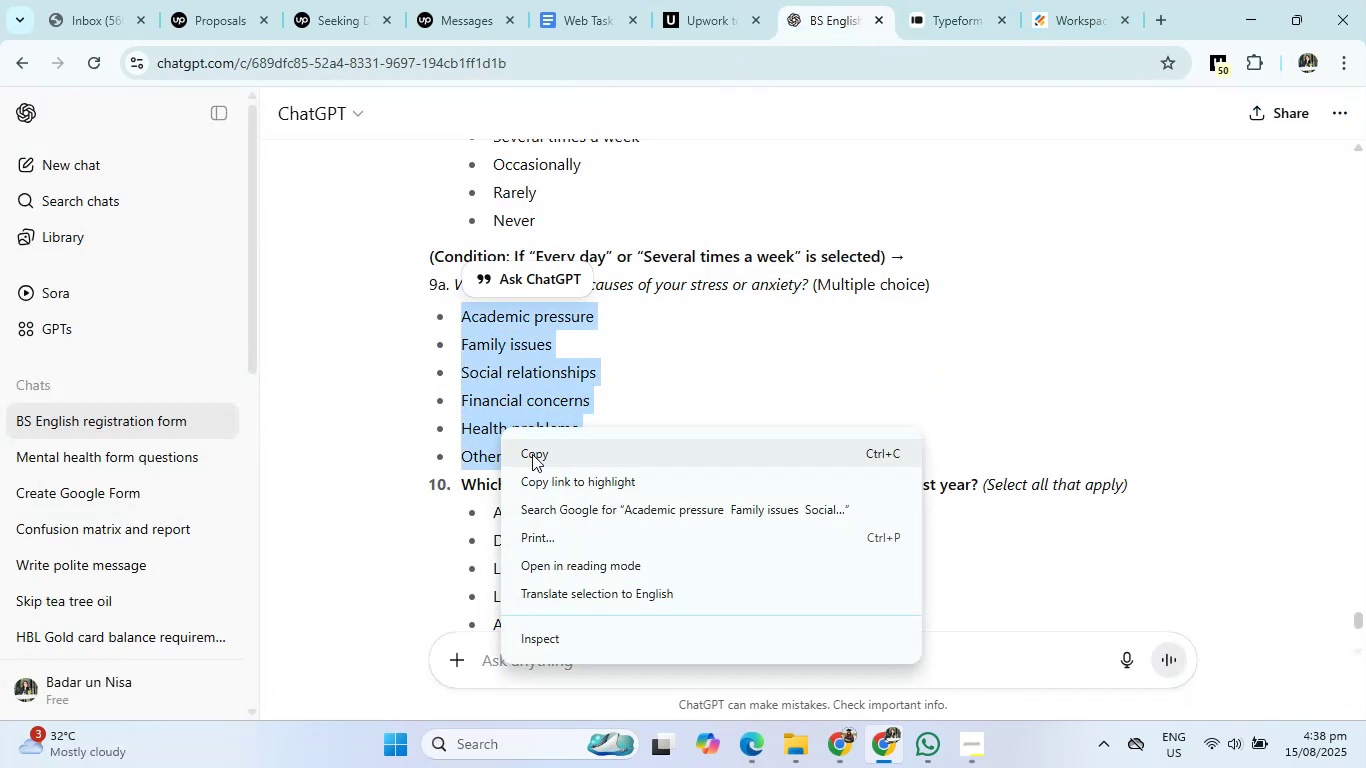 
left_click([535, 456])
 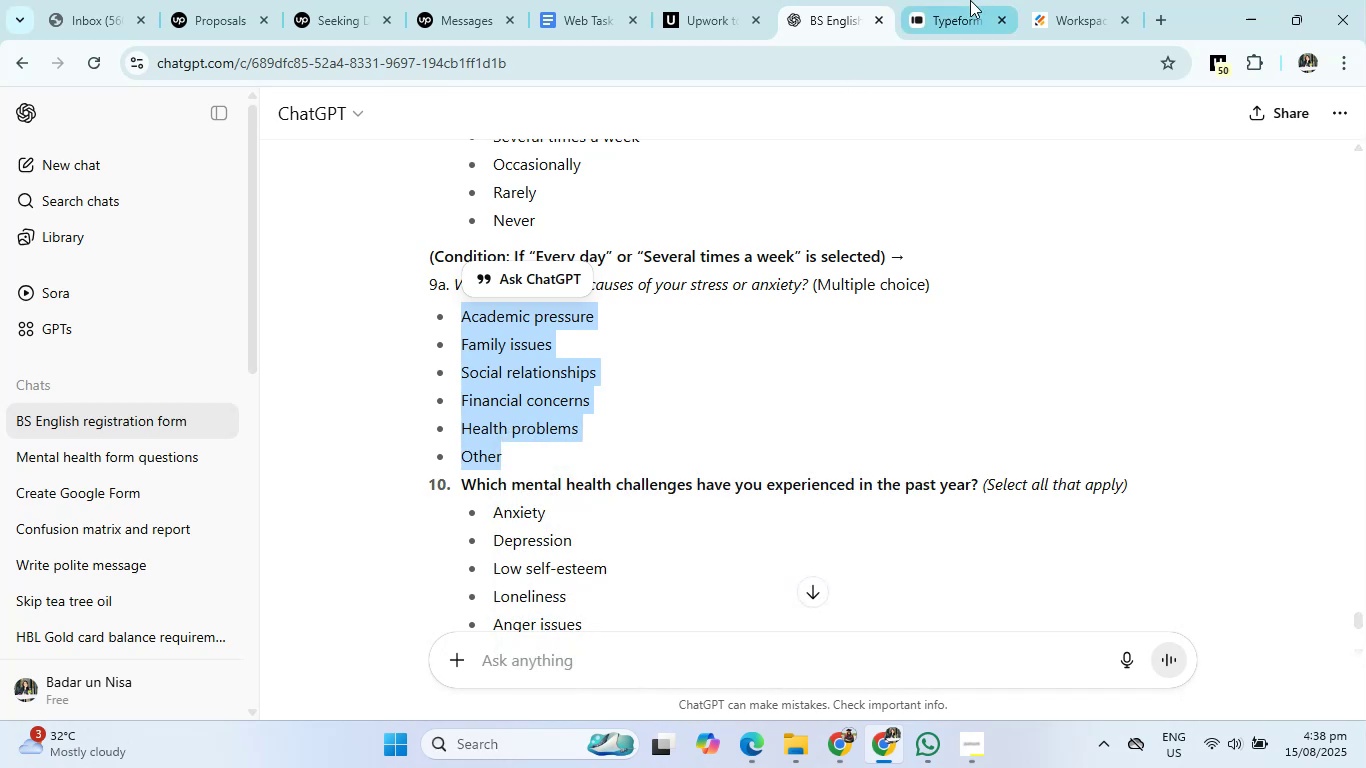 
left_click([970, 0])
 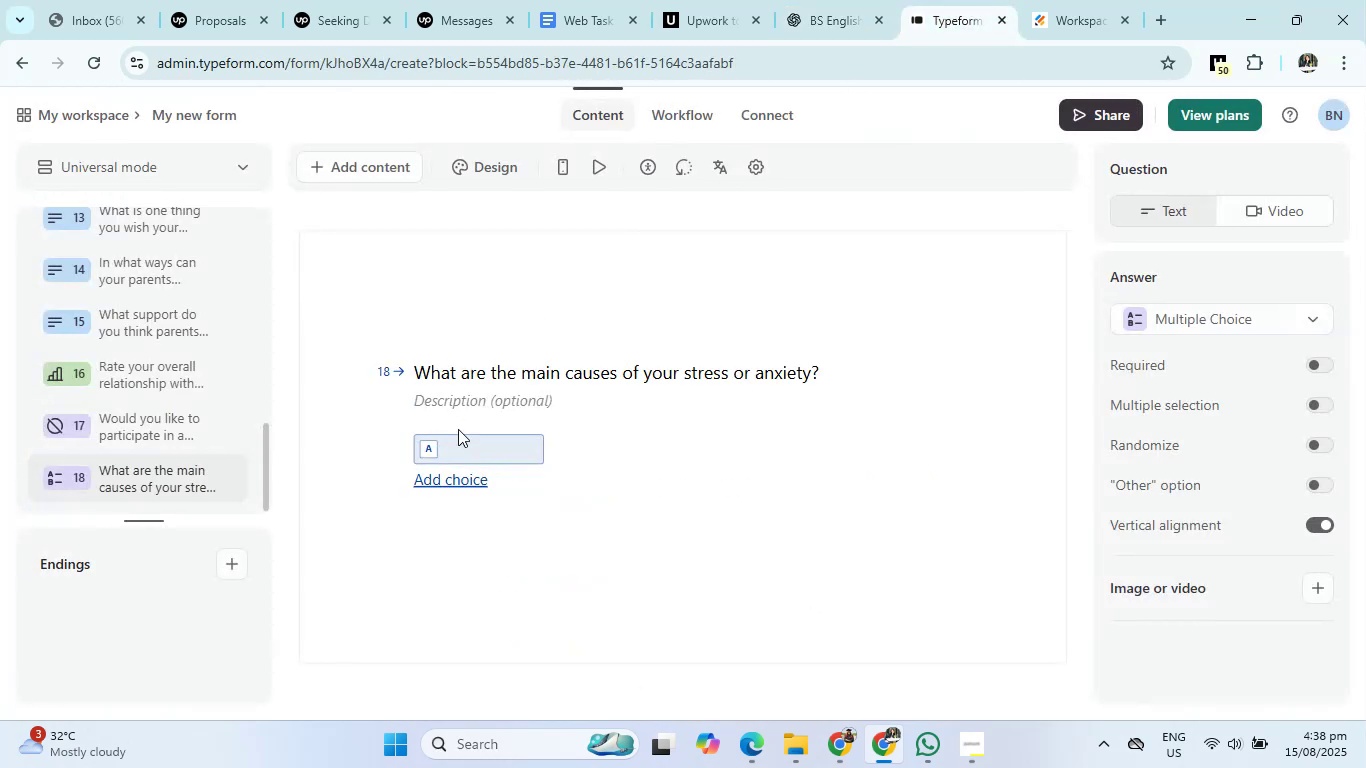 
left_click([463, 446])
 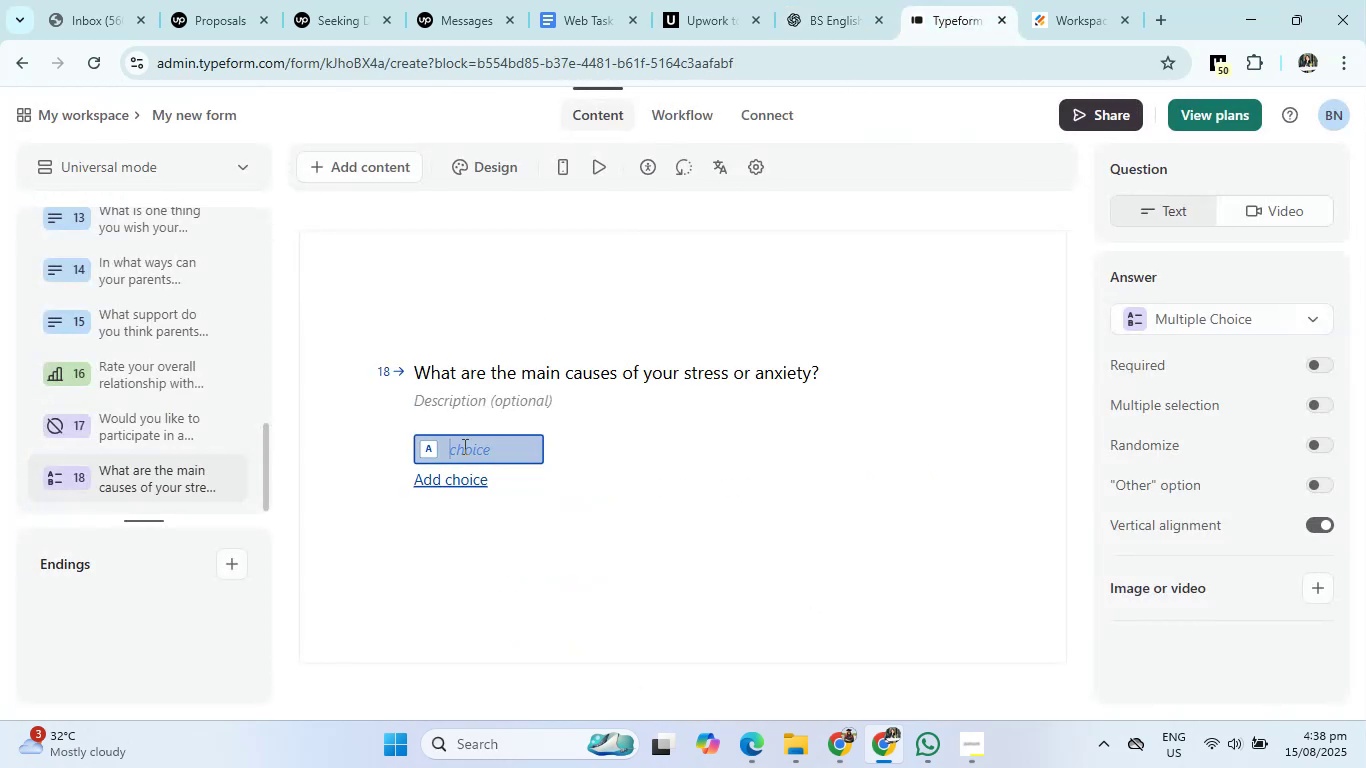 
right_click([463, 446])
 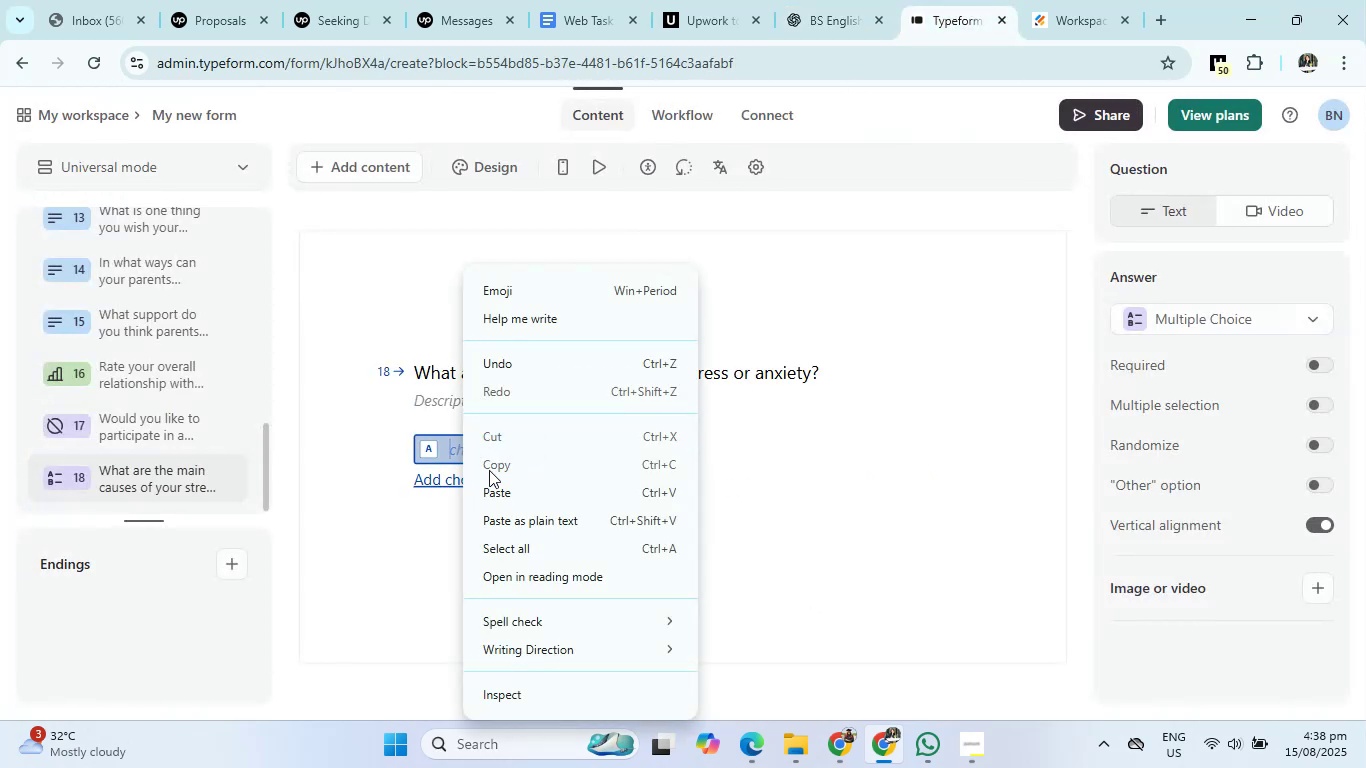 
left_click([500, 490])
 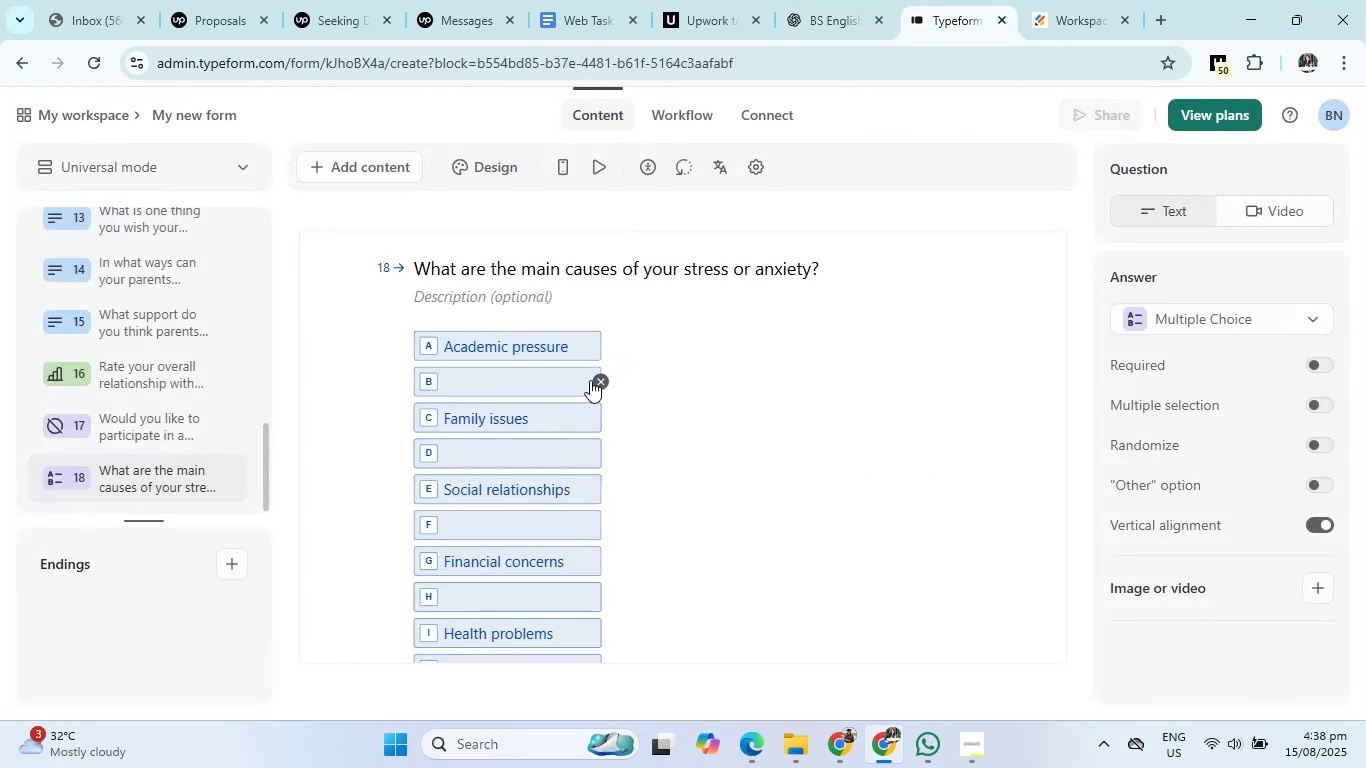 
left_click([599, 374])
 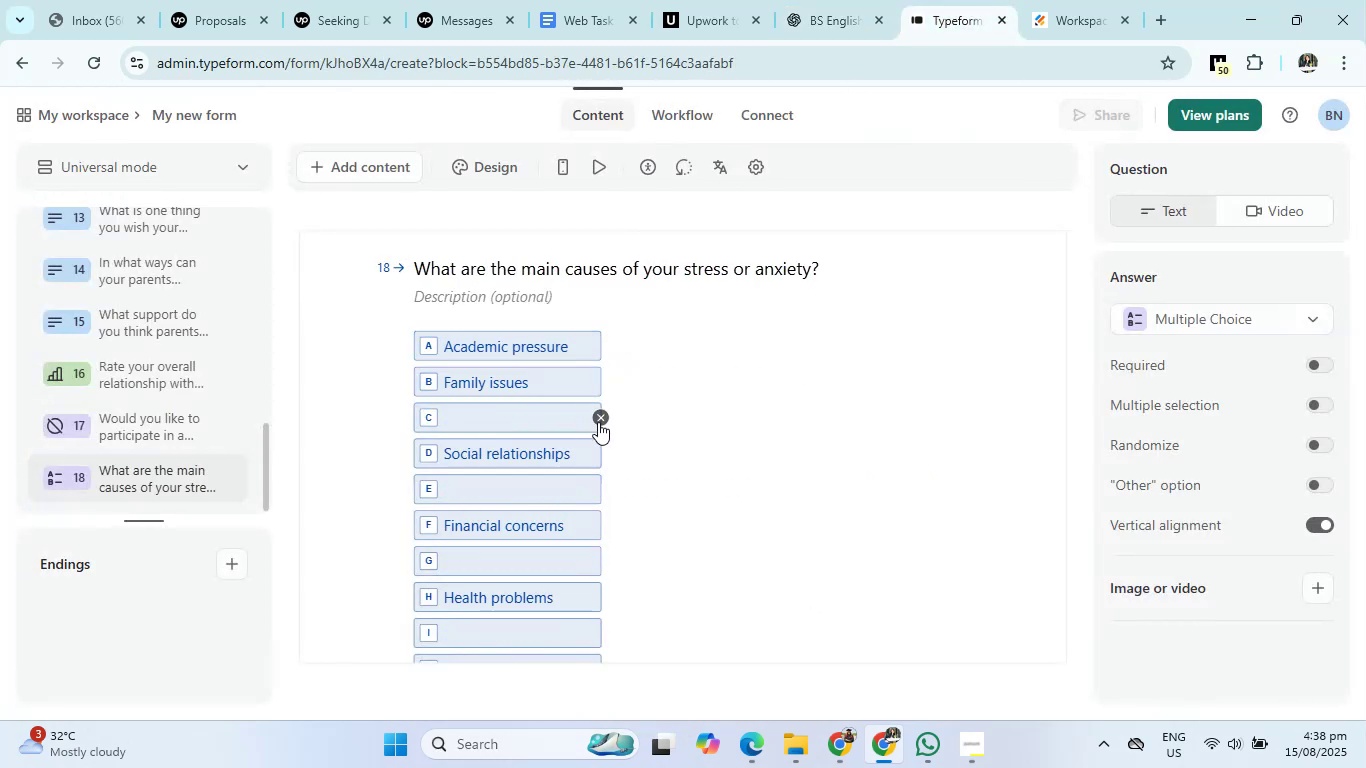 
left_click([598, 422])
 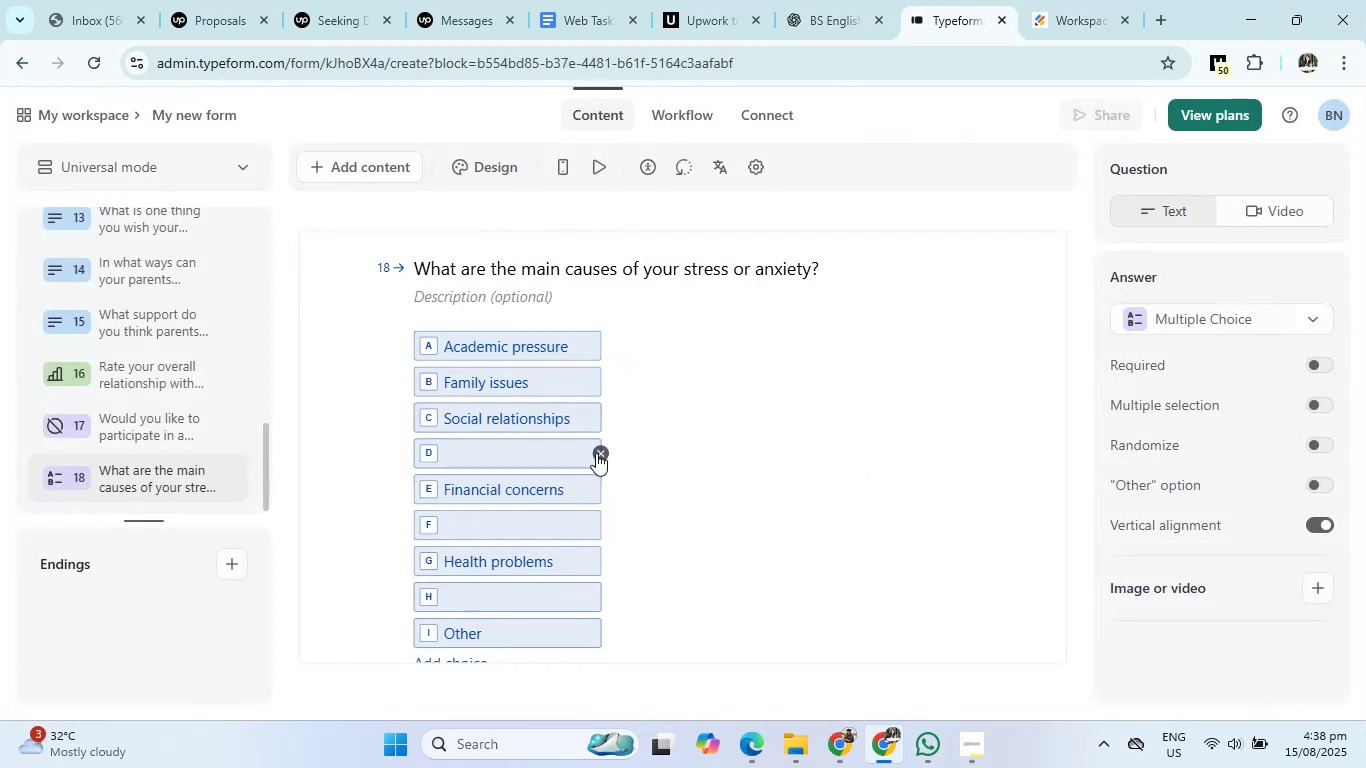 
left_click([596, 454])
 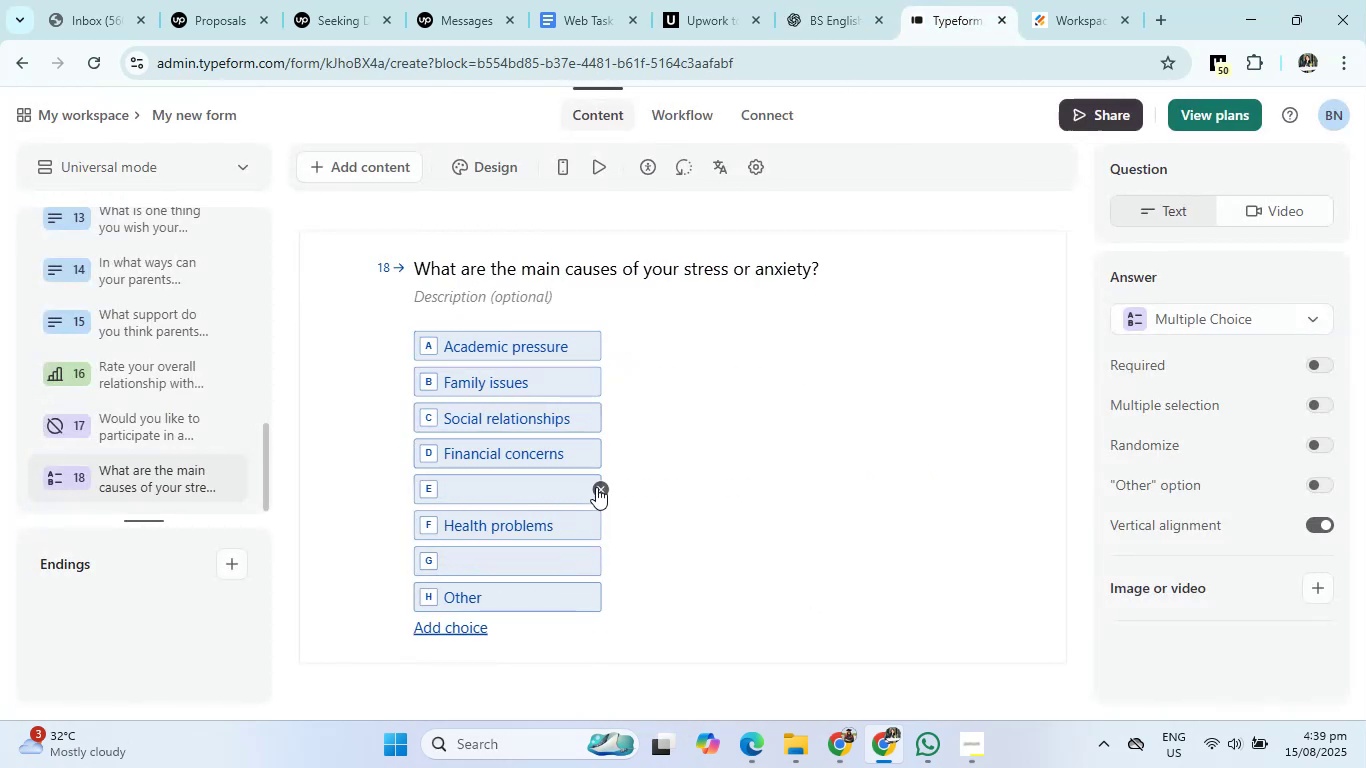 
left_click([596, 489])
 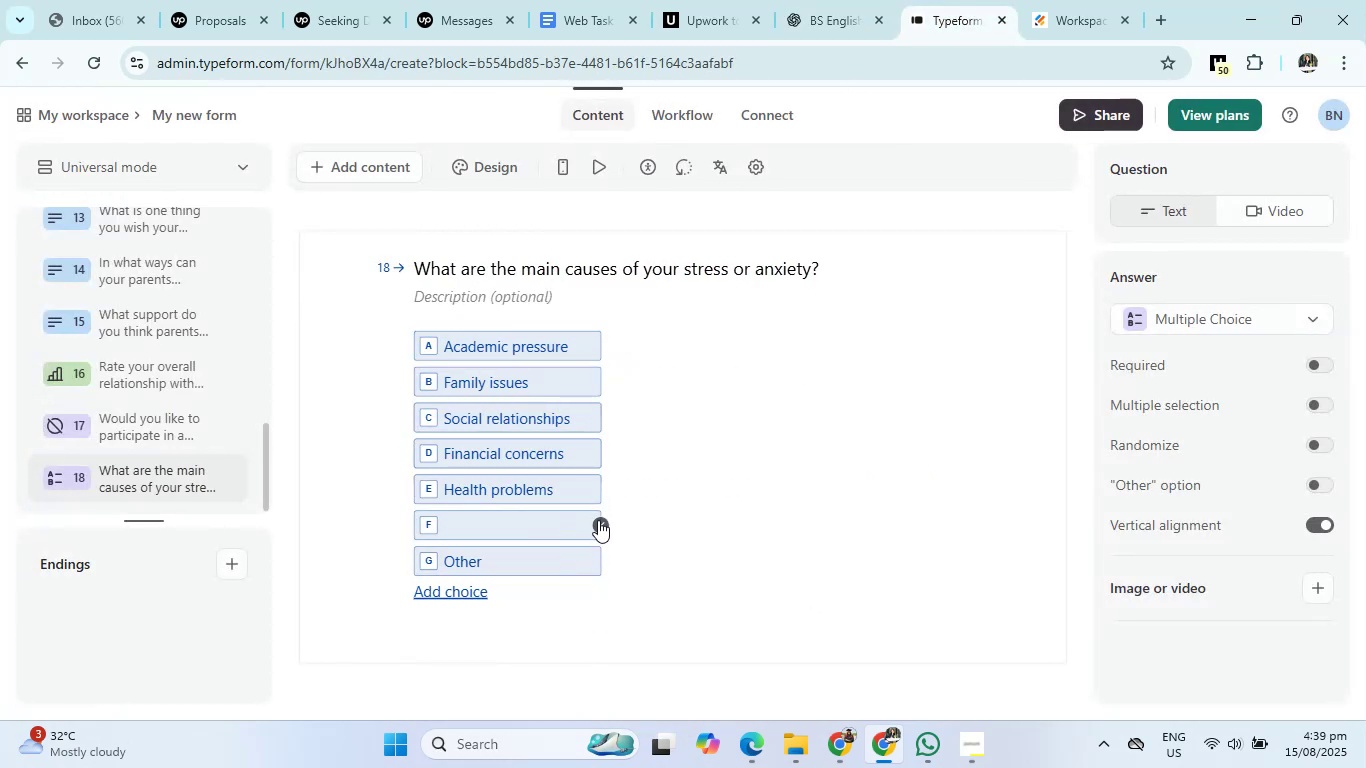 
left_click([598, 520])
 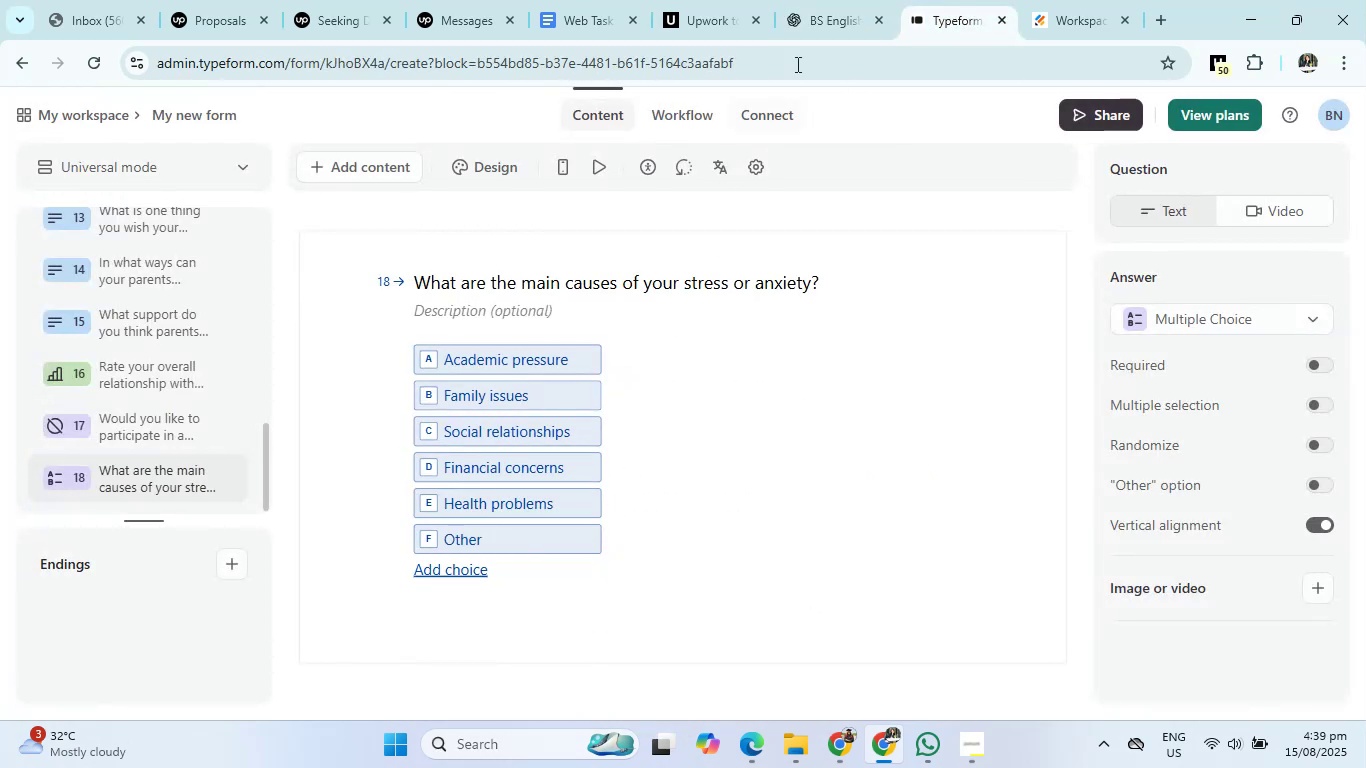 
left_click([821, 2])
 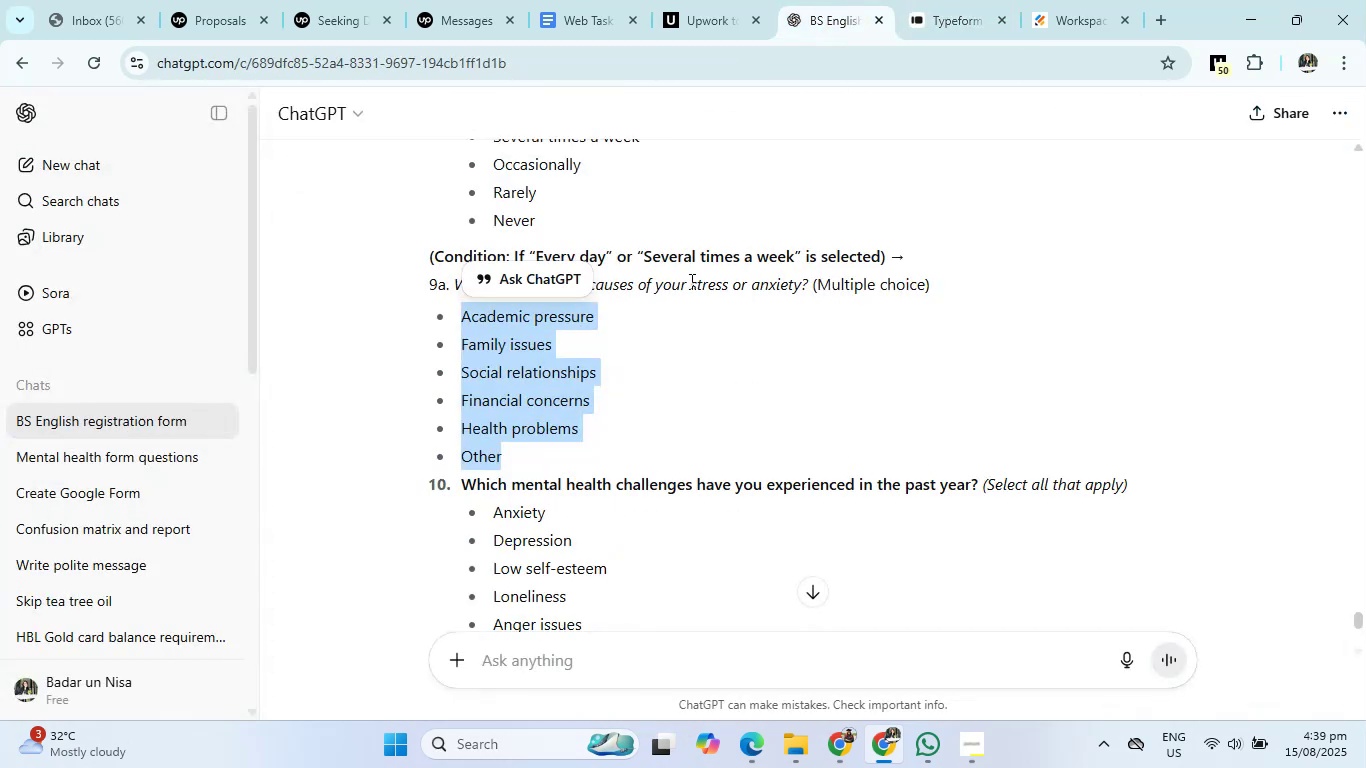 
scroll: coordinate [658, 392], scroll_direction: down, amount: 1.0
 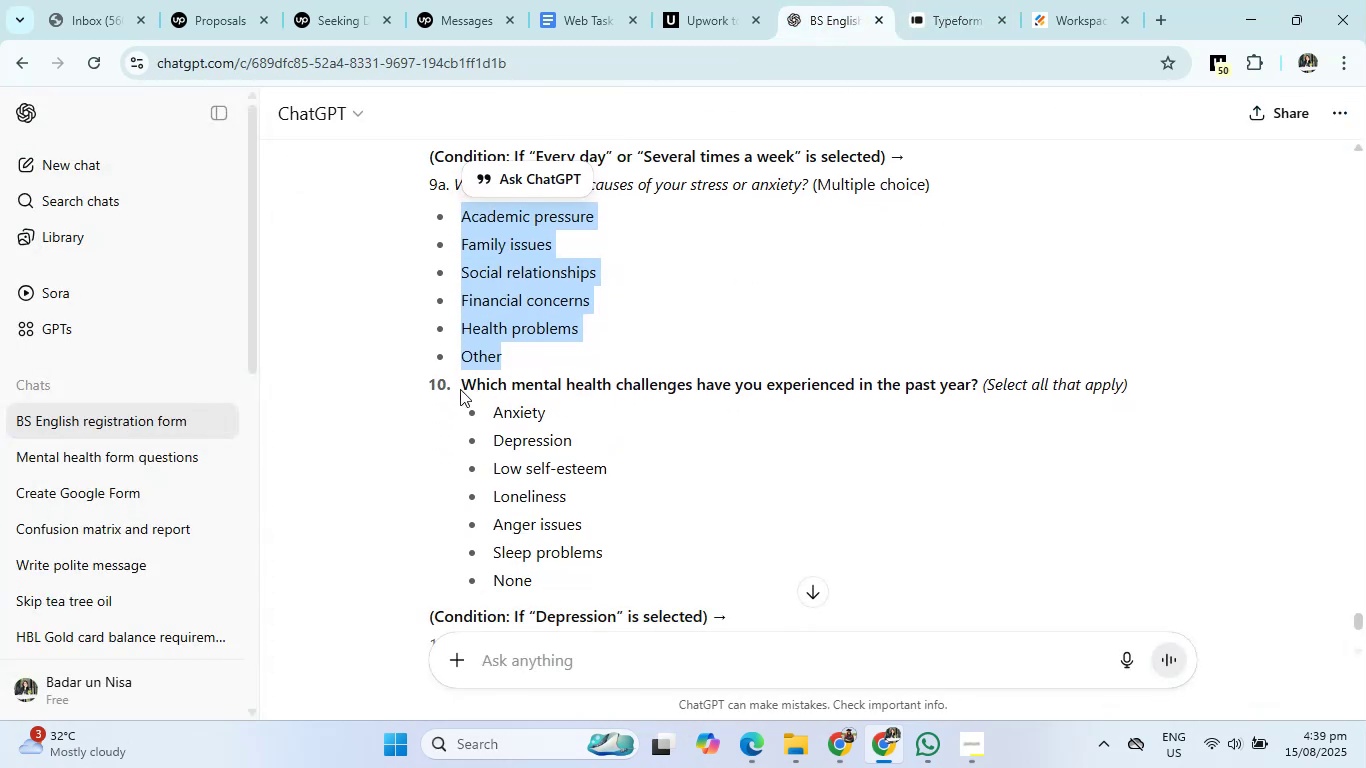 
left_click_drag(start_coordinate=[462, 382], to_coordinate=[986, 386])
 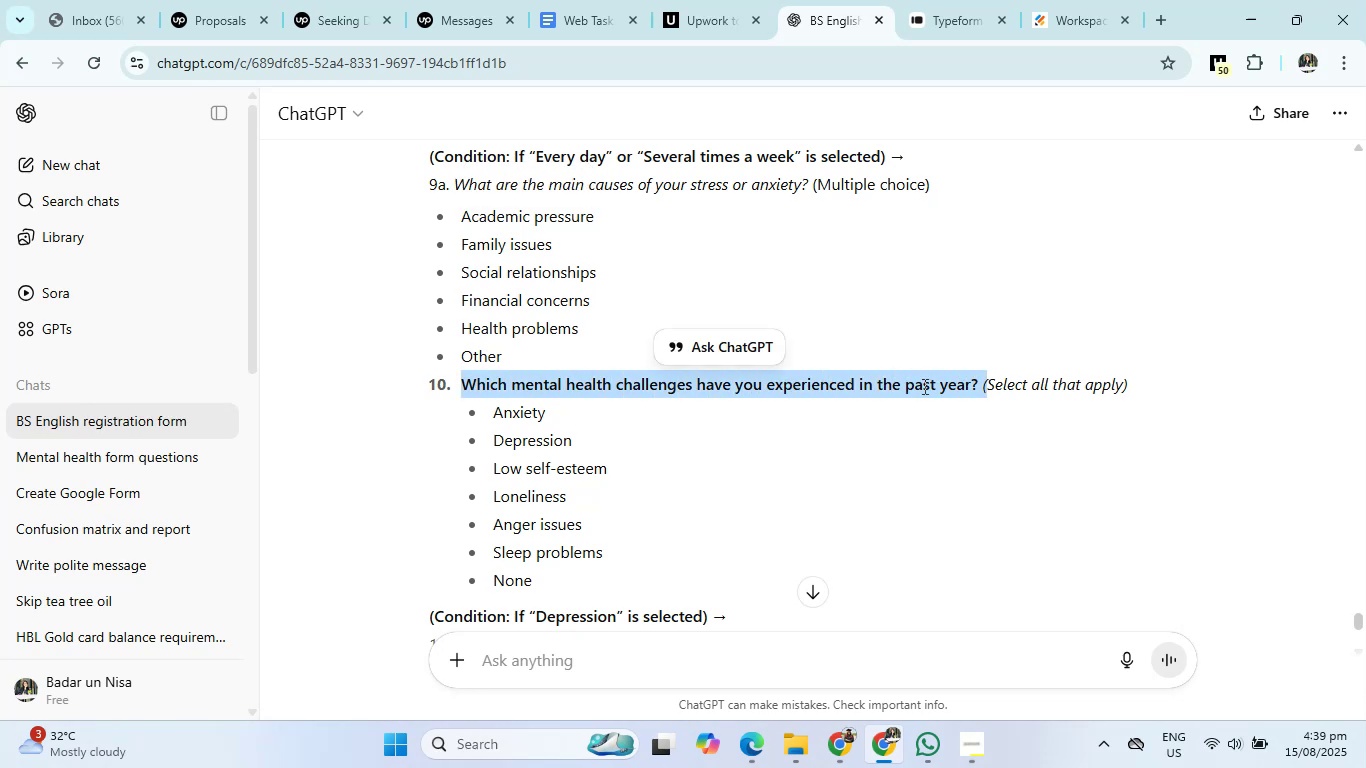 
right_click([923, 386])
 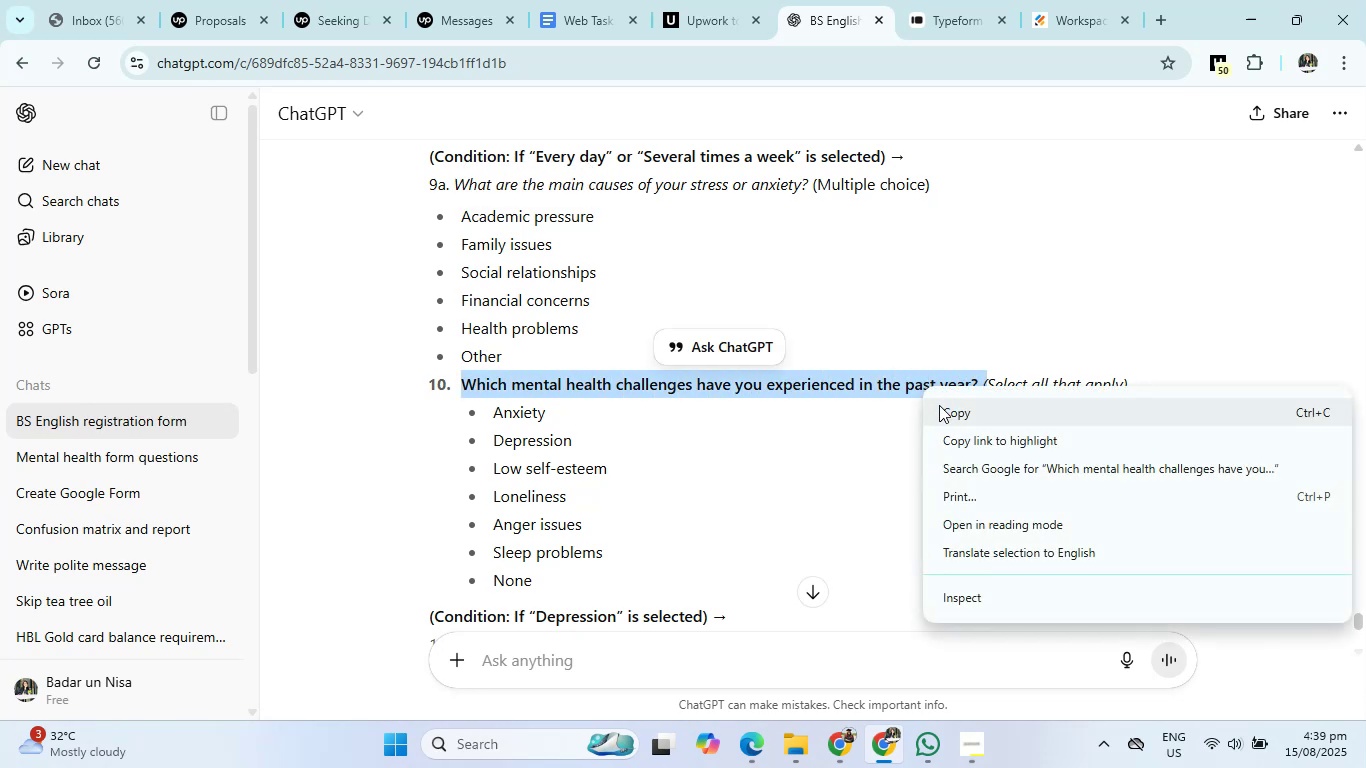 
left_click([941, 406])
 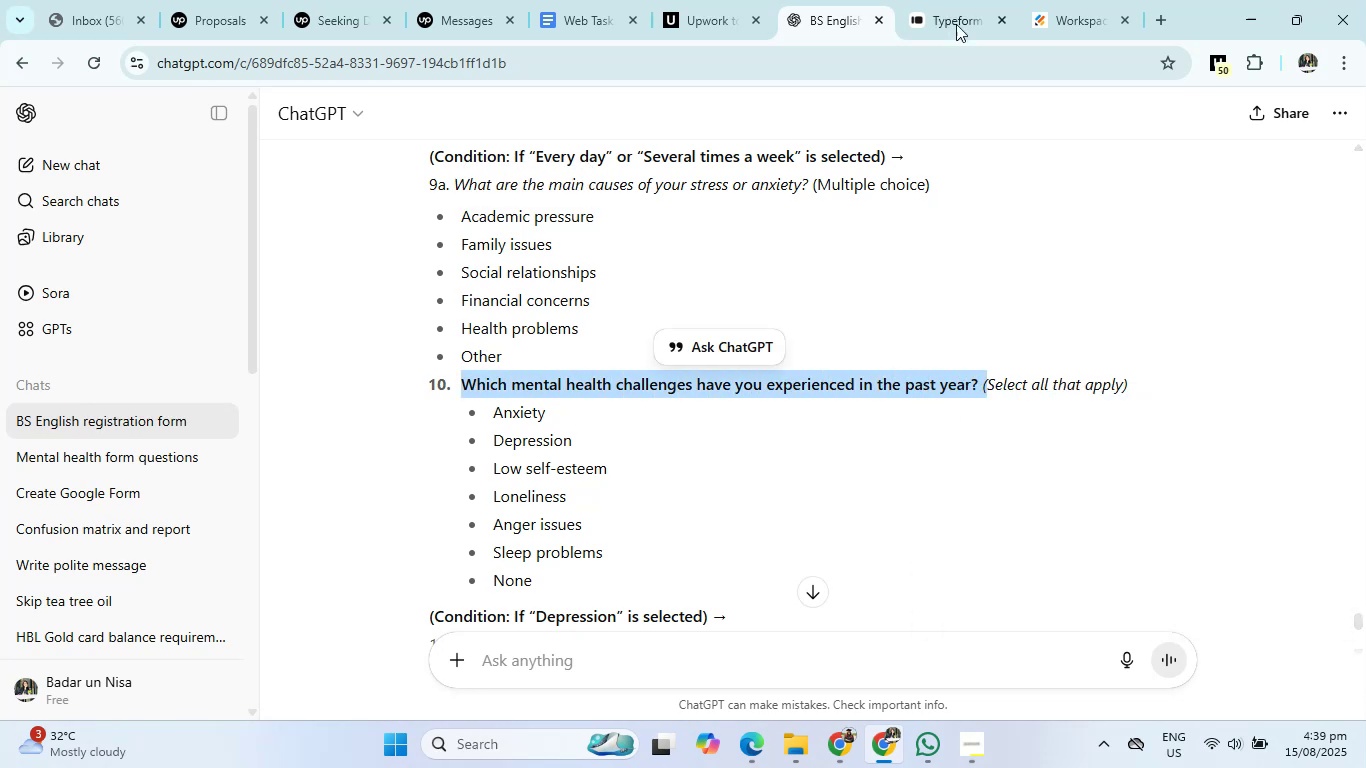 
left_click([957, 12])
 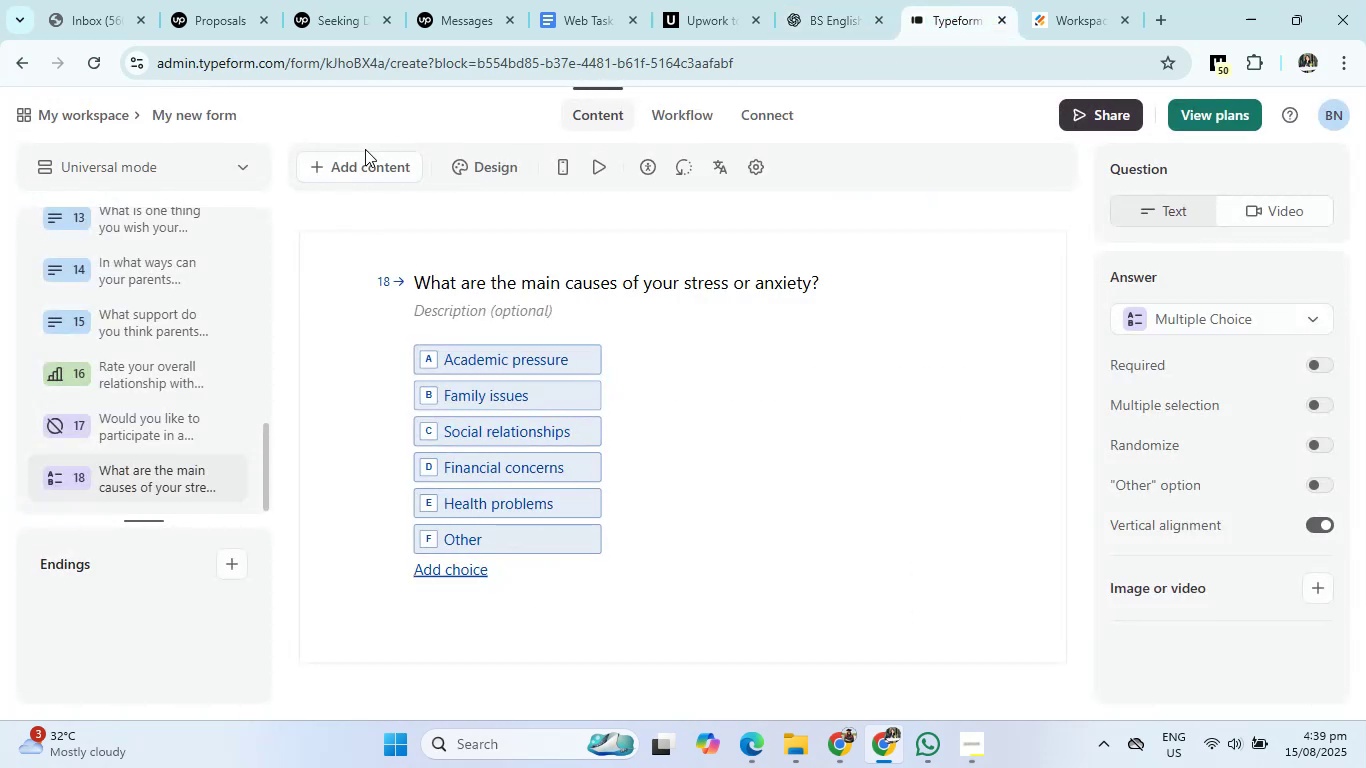 
left_click([326, 170])
 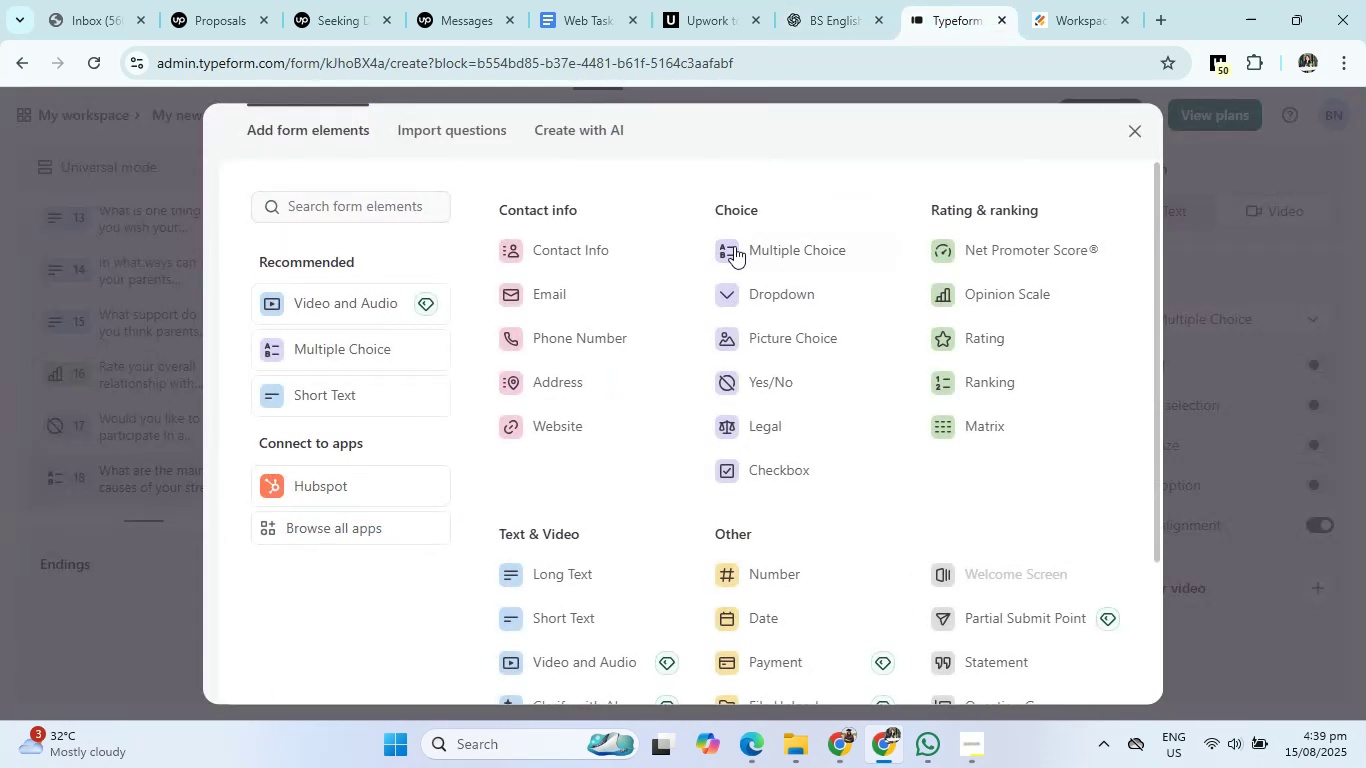 
left_click([779, 259])
 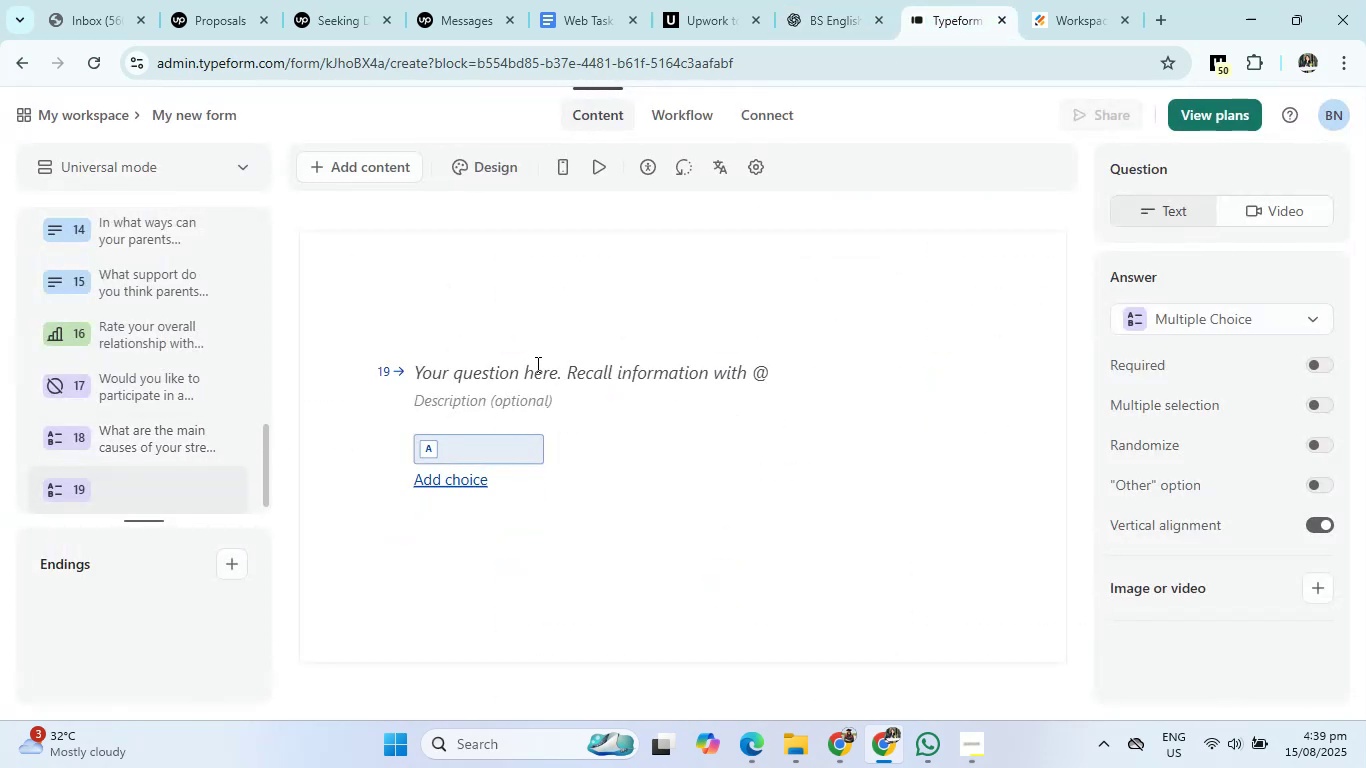 
left_click([530, 373])
 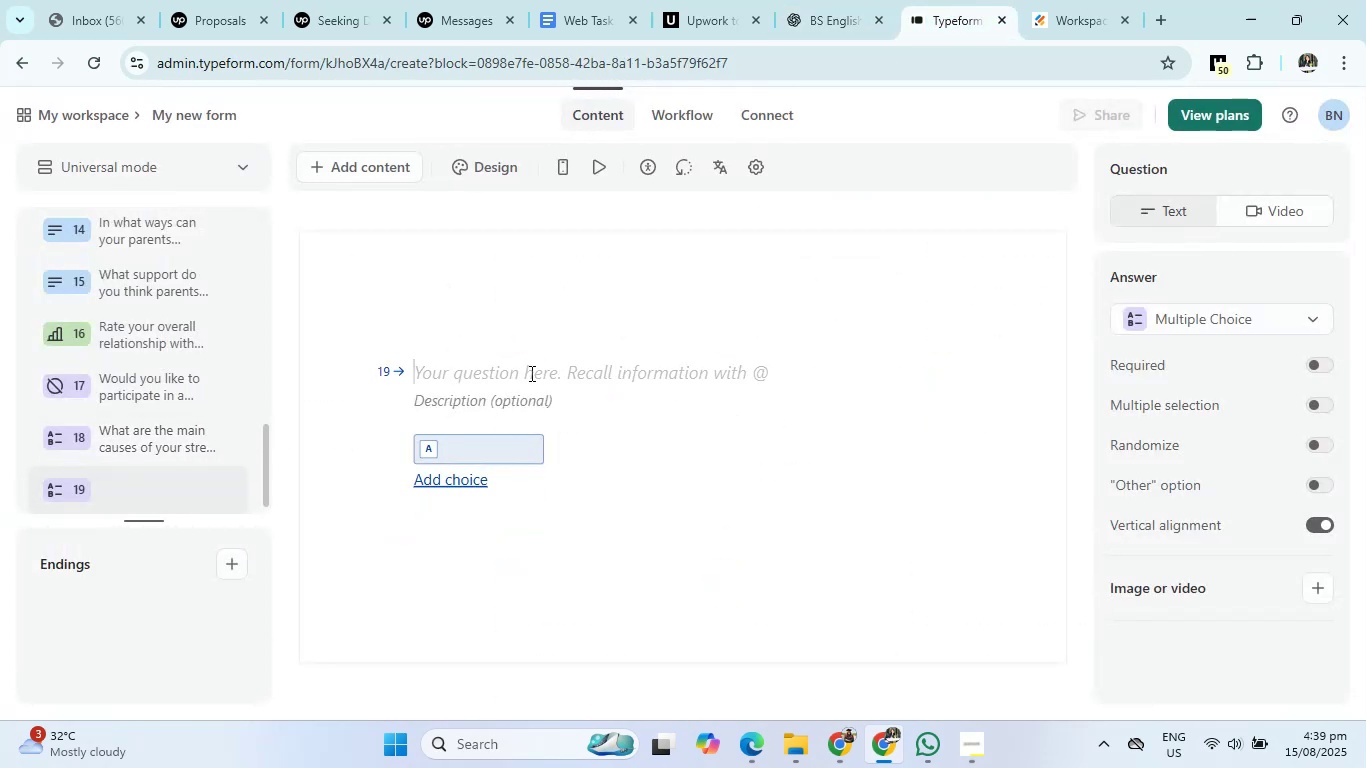 
right_click([530, 373])
 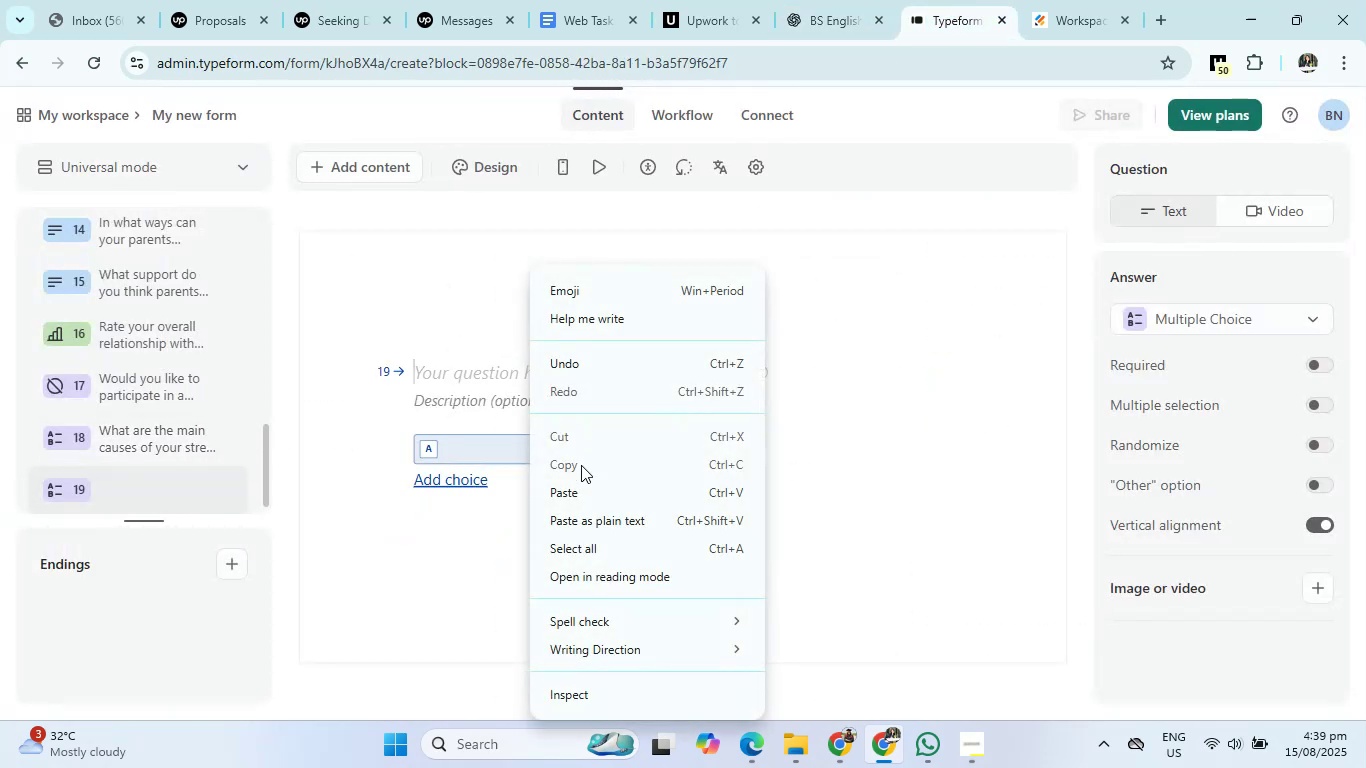 
left_click([579, 495])
 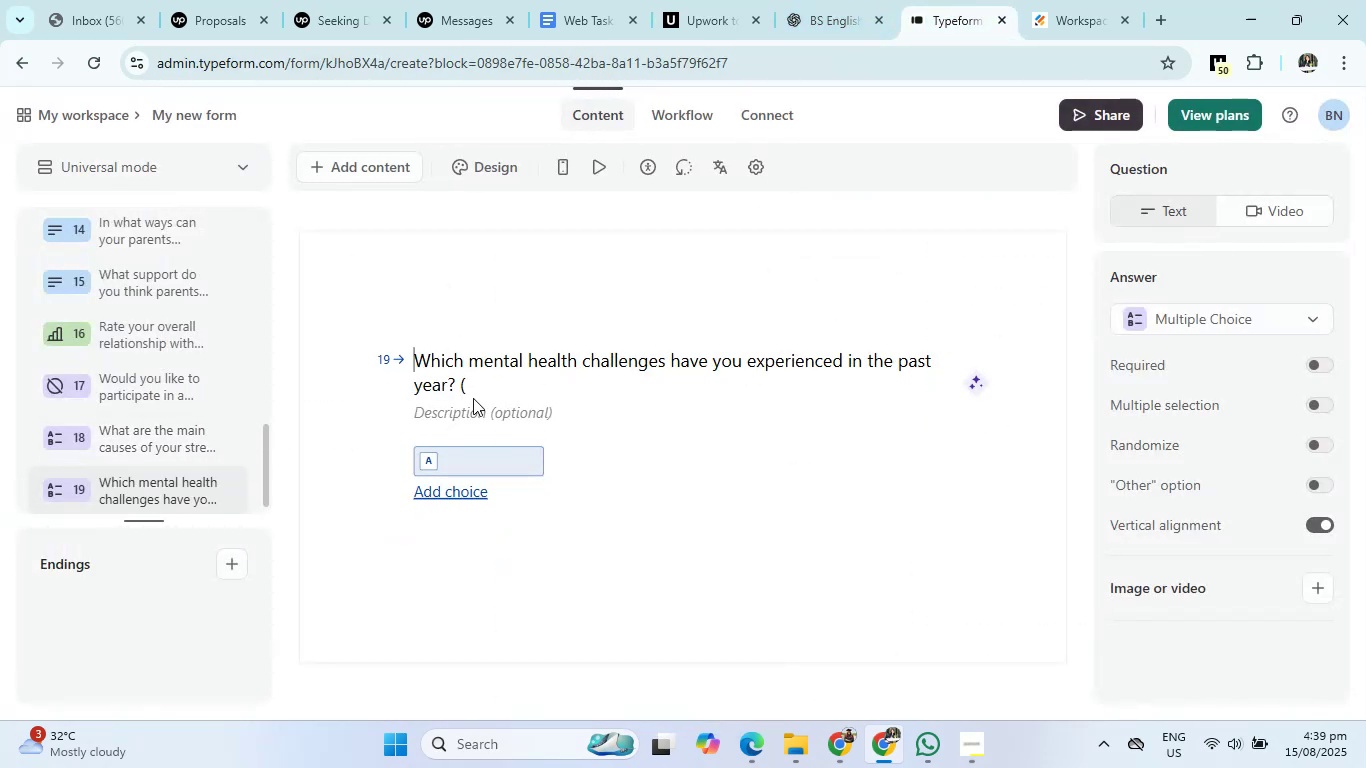 
double_click([477, 380])
 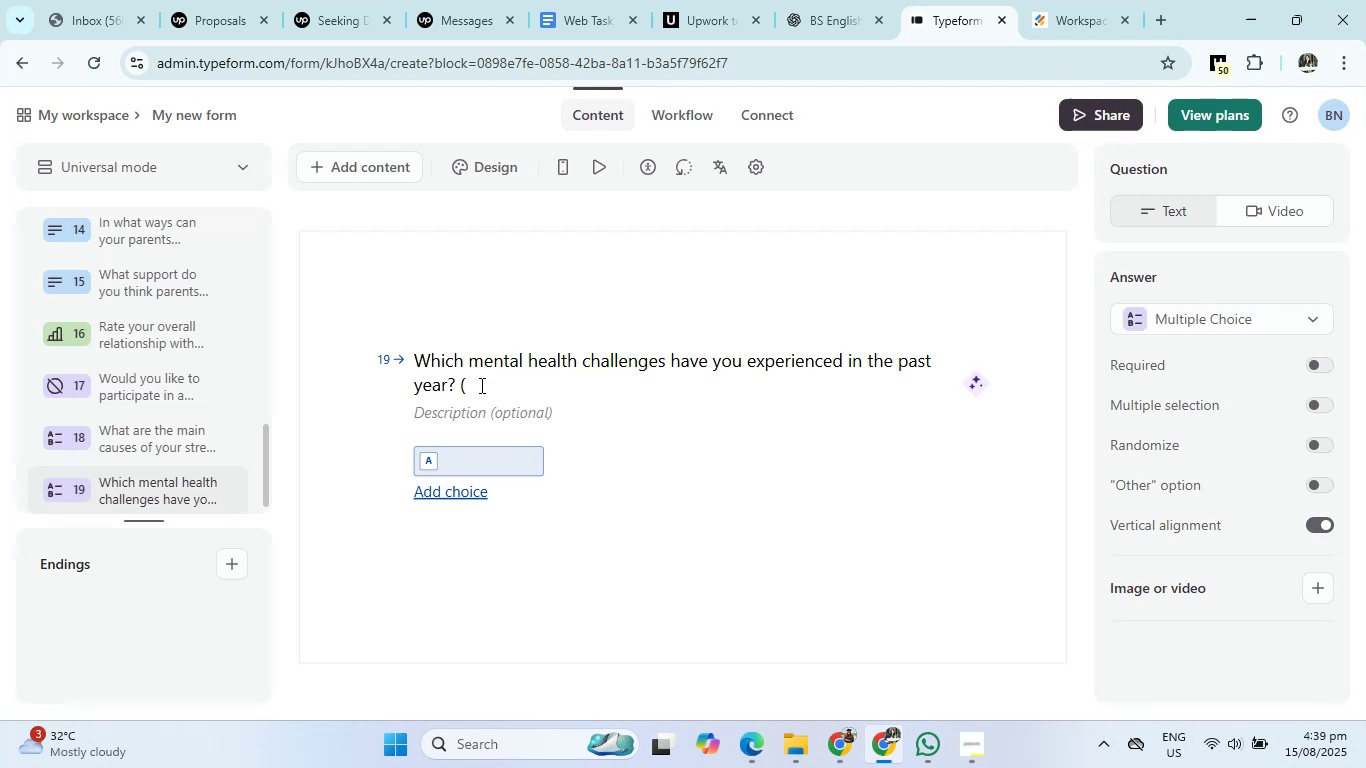 
key(Backspace)
 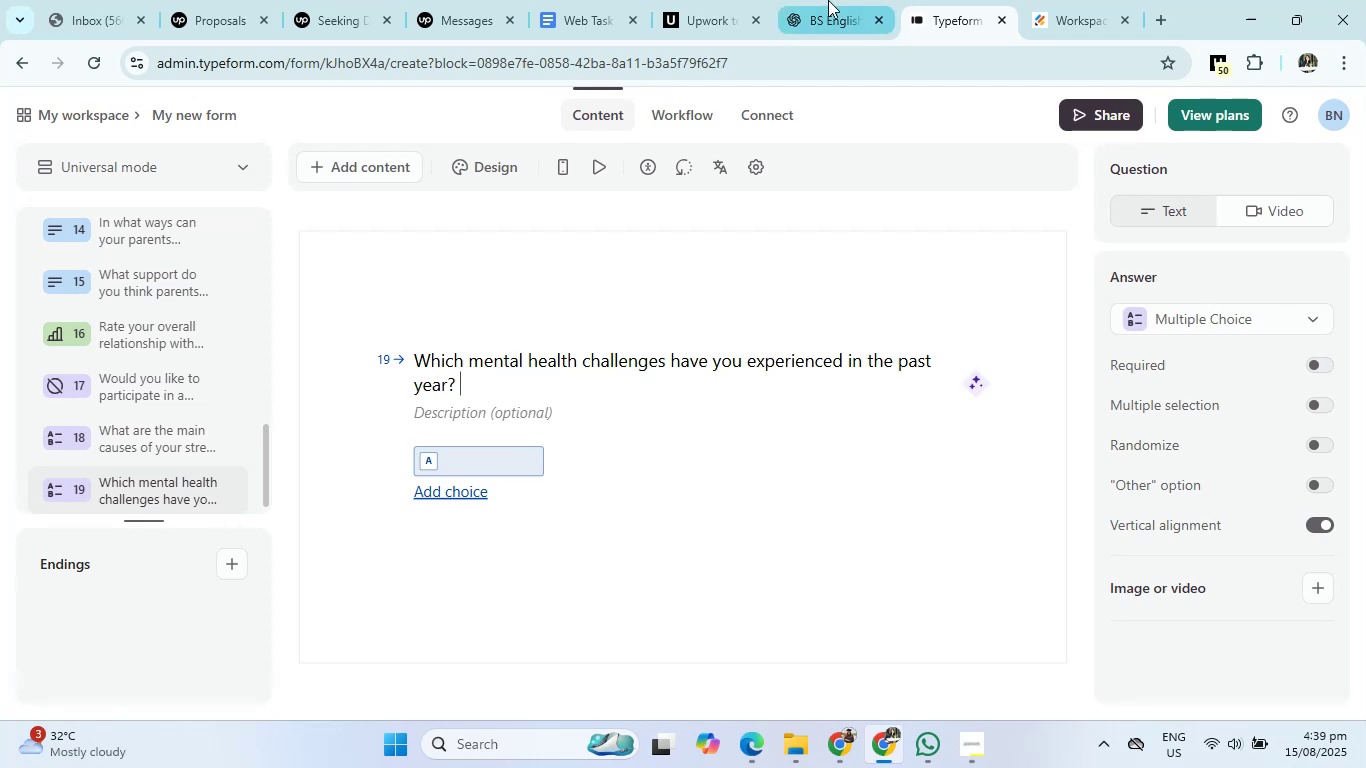 
left_click([828, 0])
 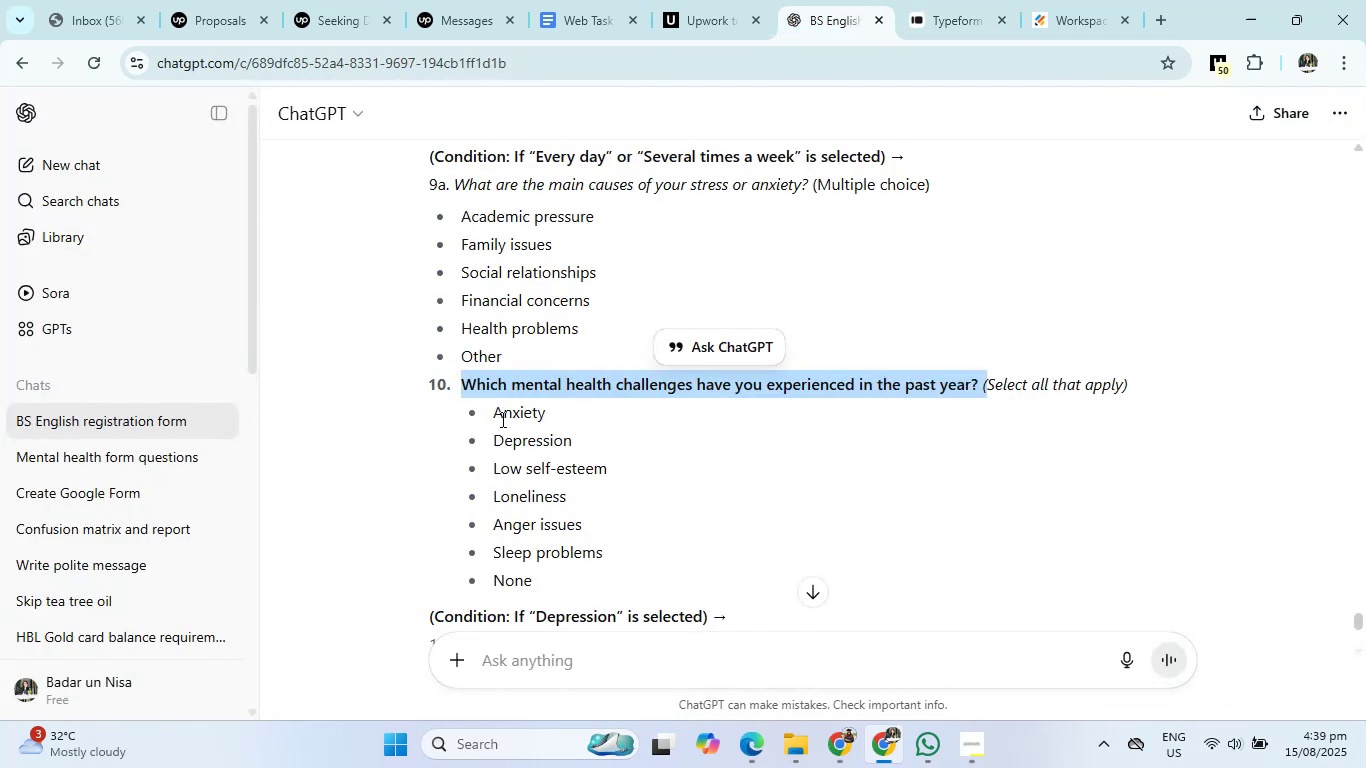 
left_click_drag(start_coordinate=[489, 408], to_coordinate=[569, 574])
 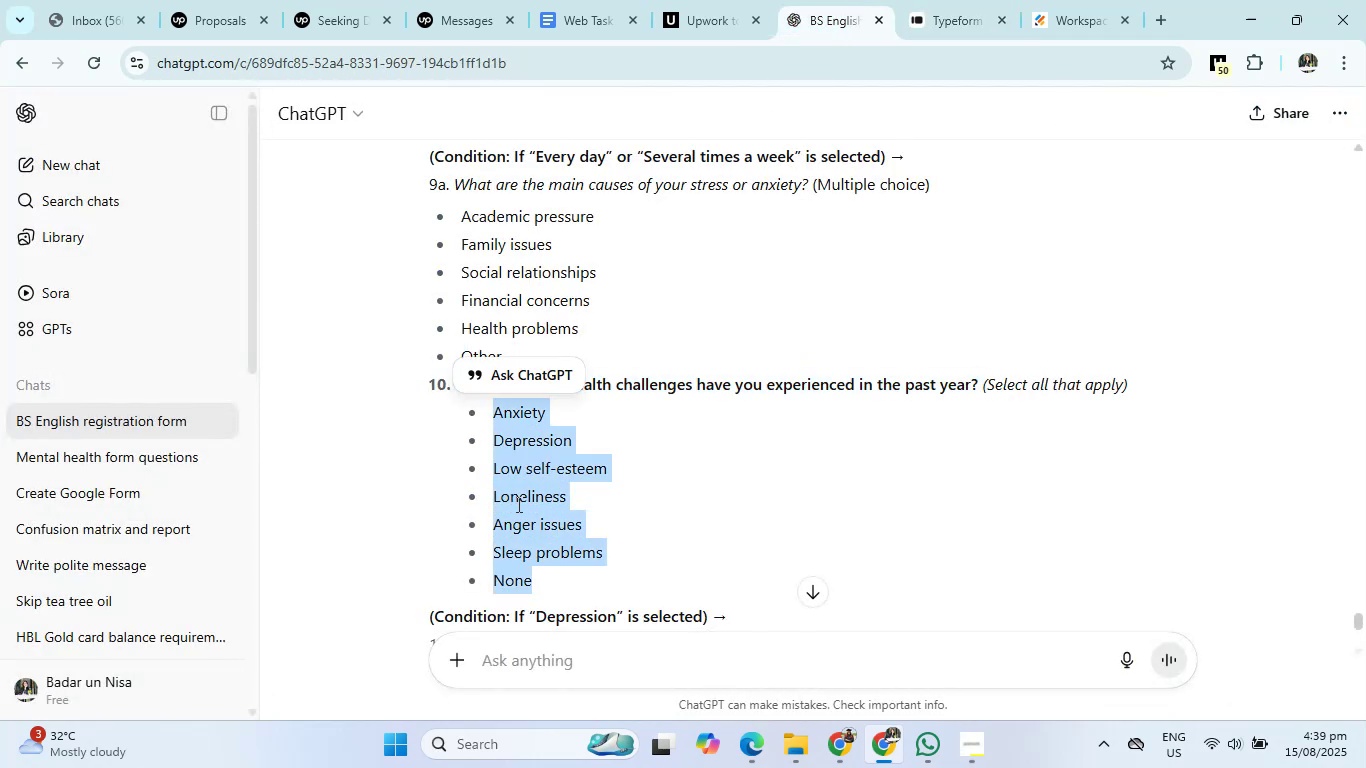 
right_click([517, 504])
 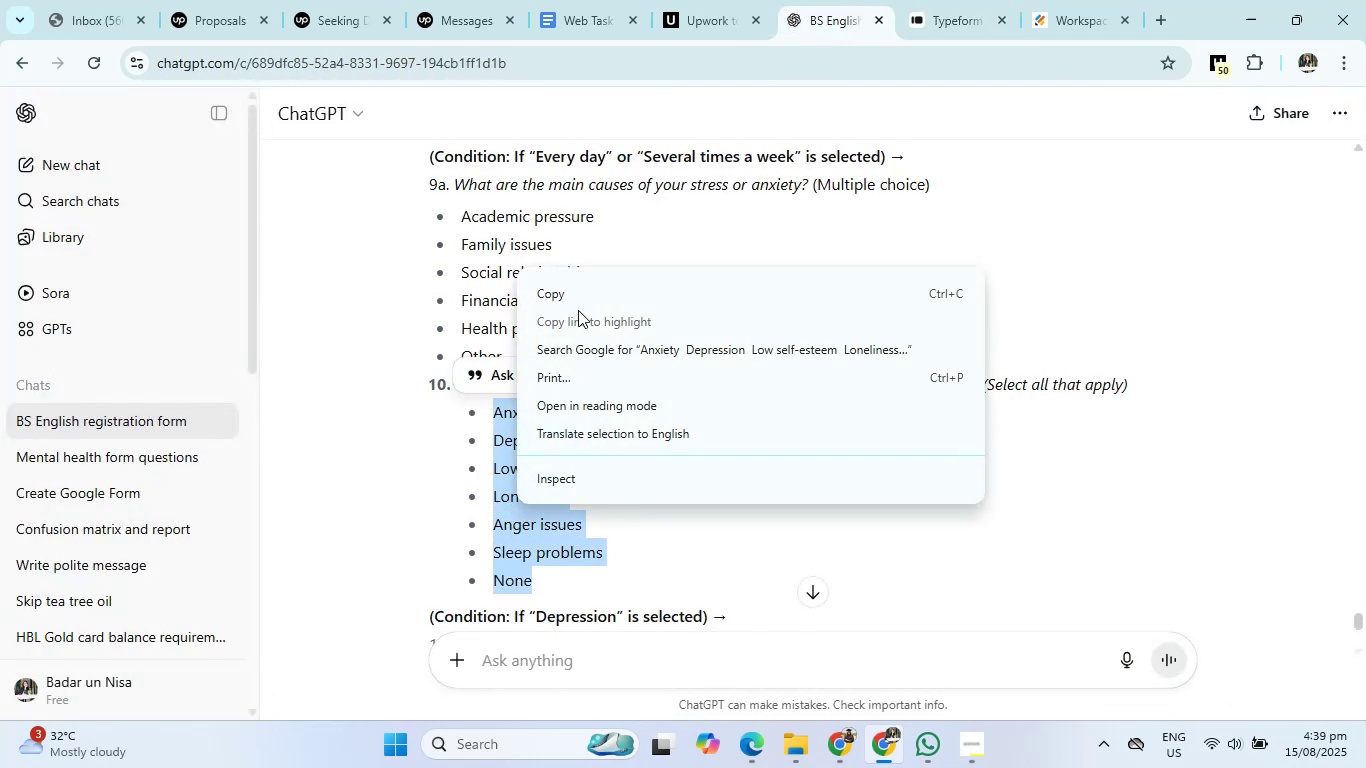 
left_click([584, 289])
 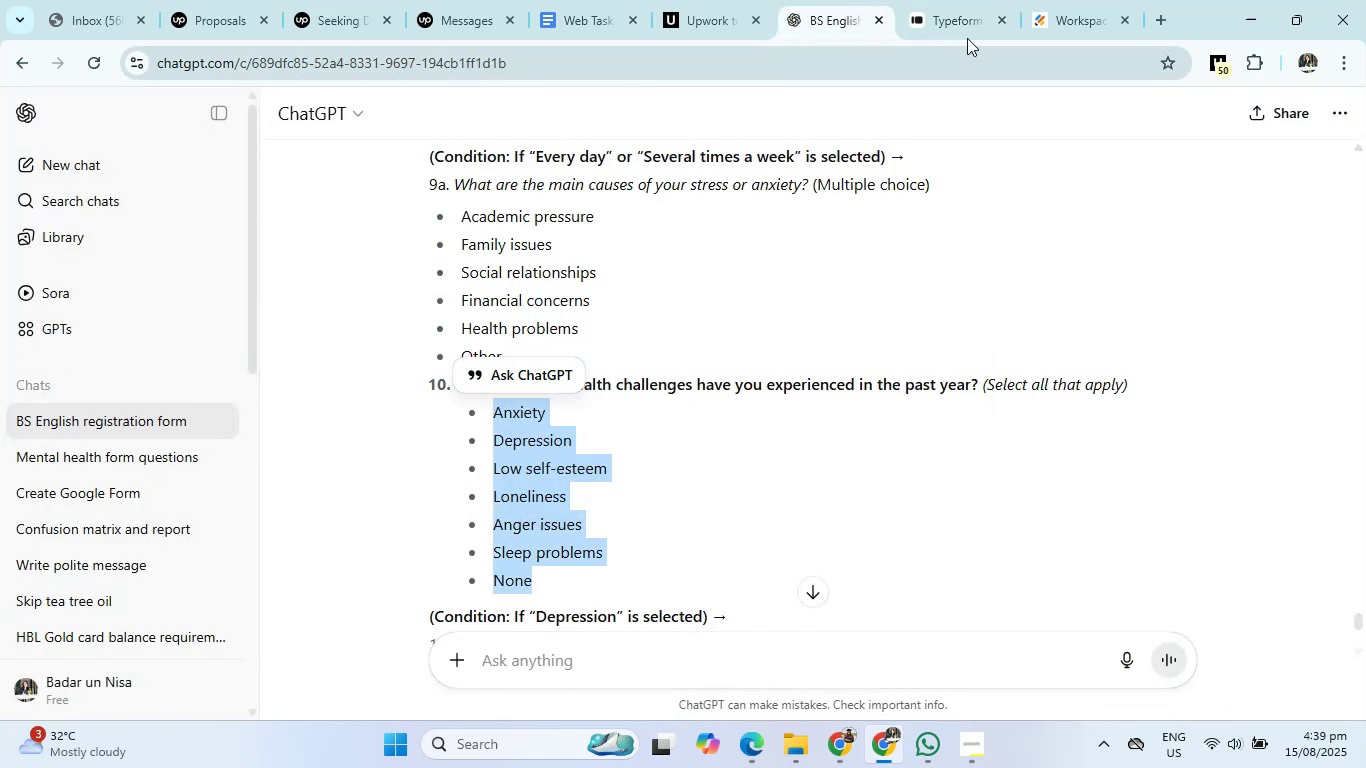 
left_click([968, 34])
 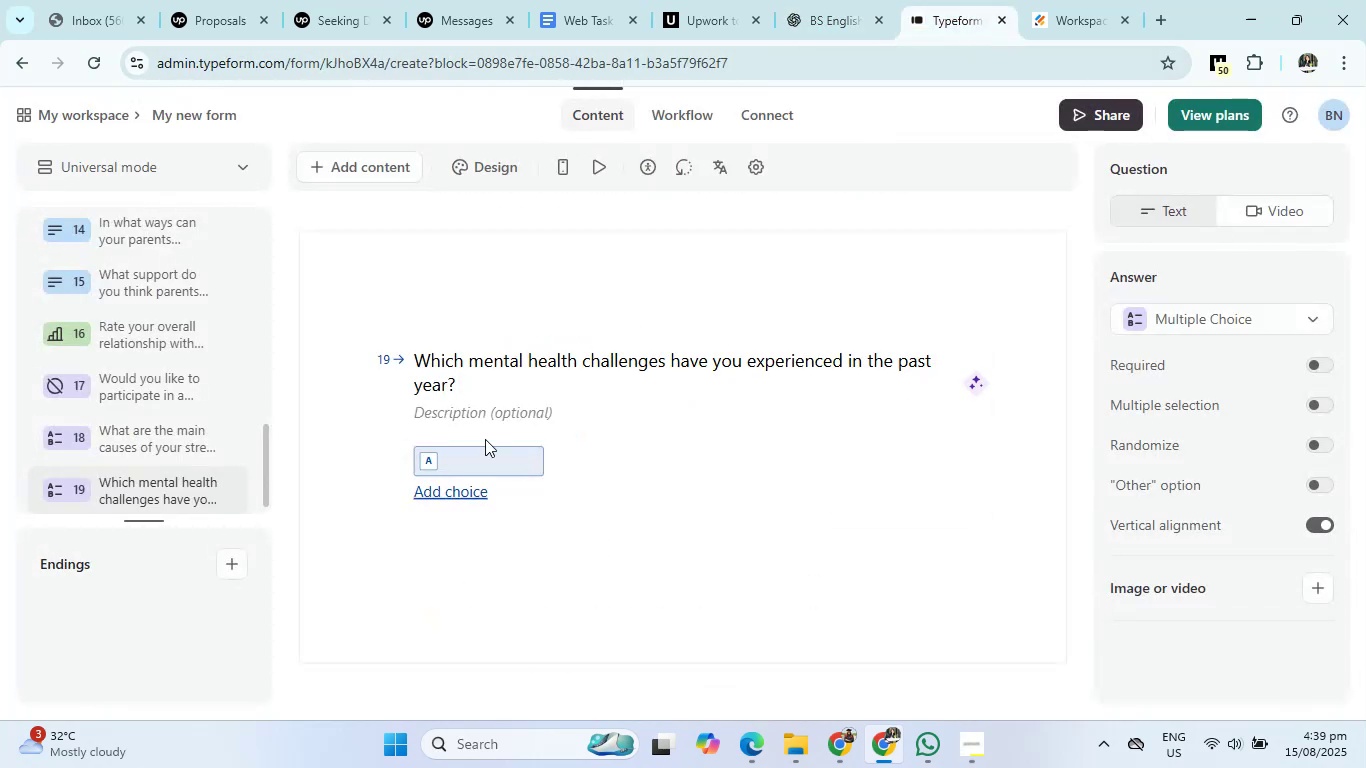 
left_click([471, 461])
 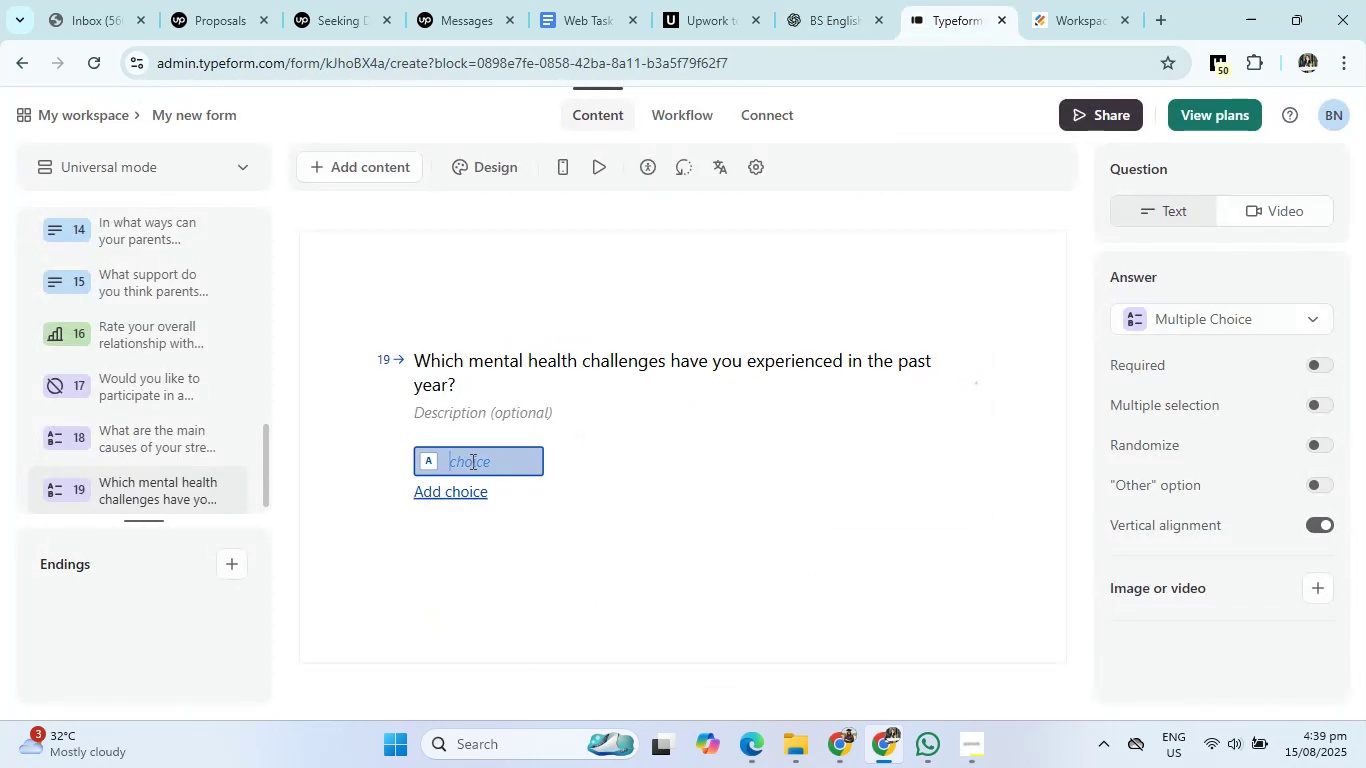 
right_click([471, 461])
 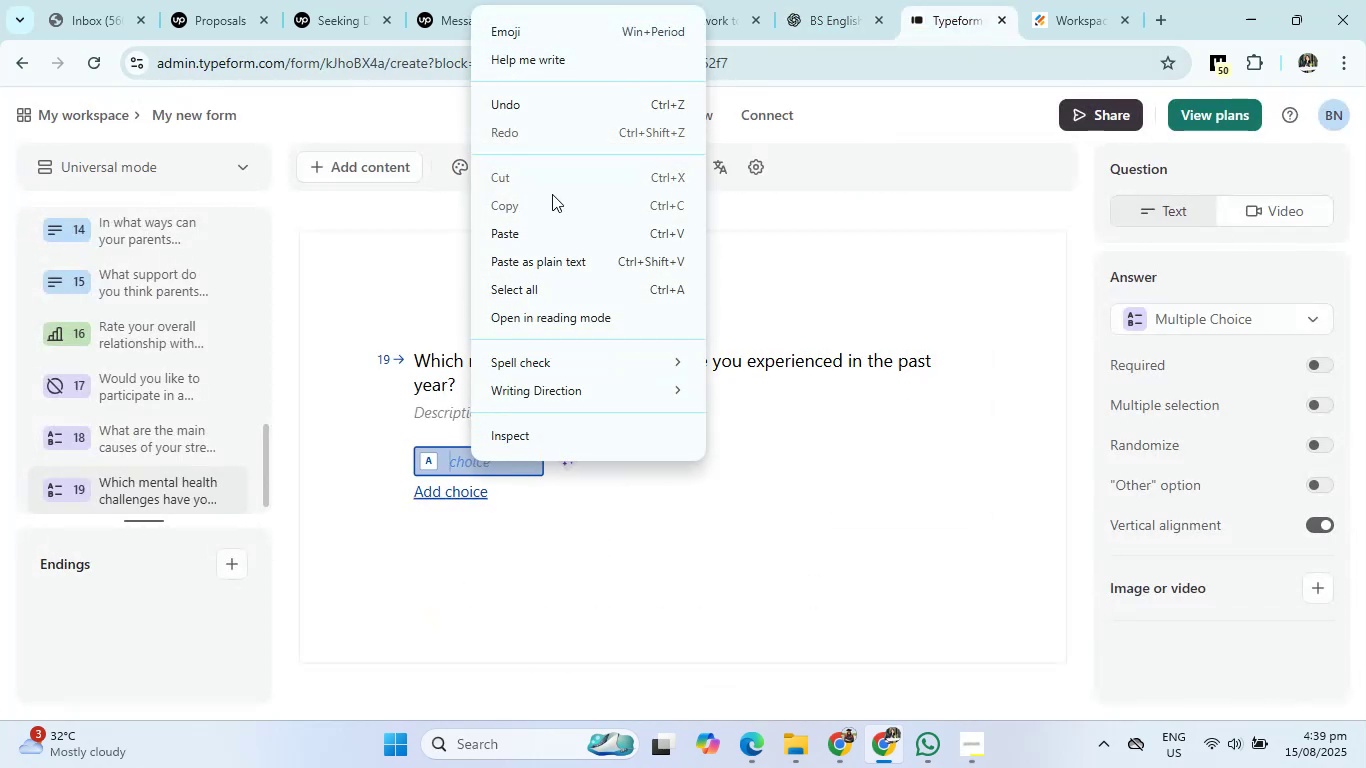 
left_click([550, 227])
 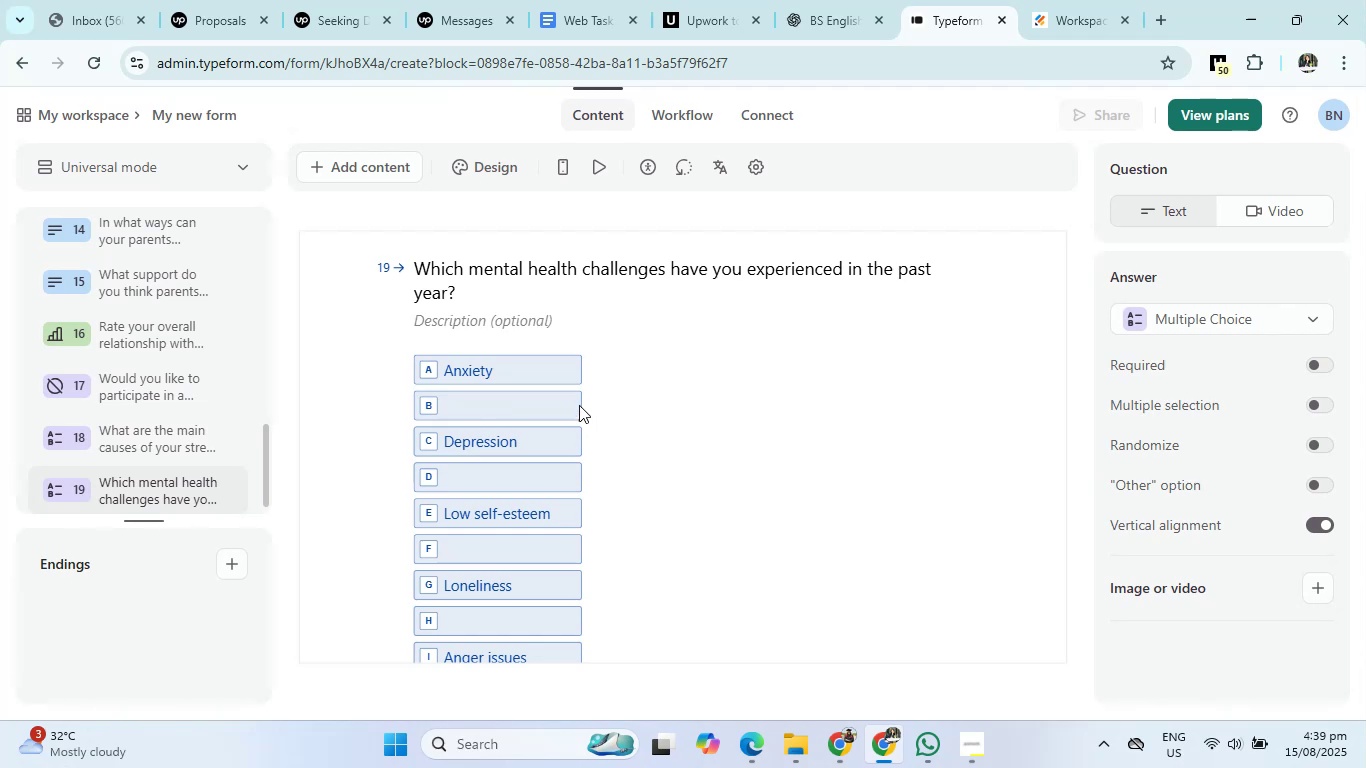 
left_click([577, 405])
 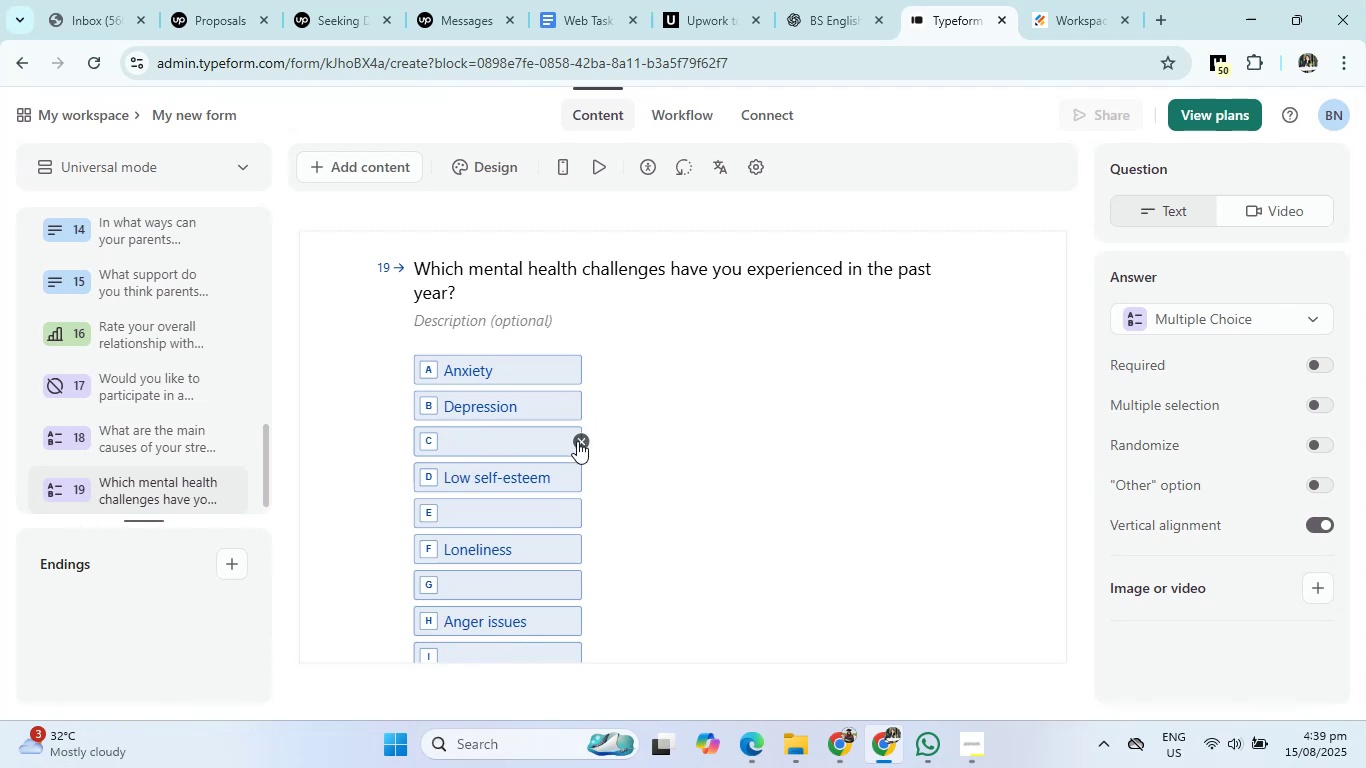 
left_click([577, 442])
 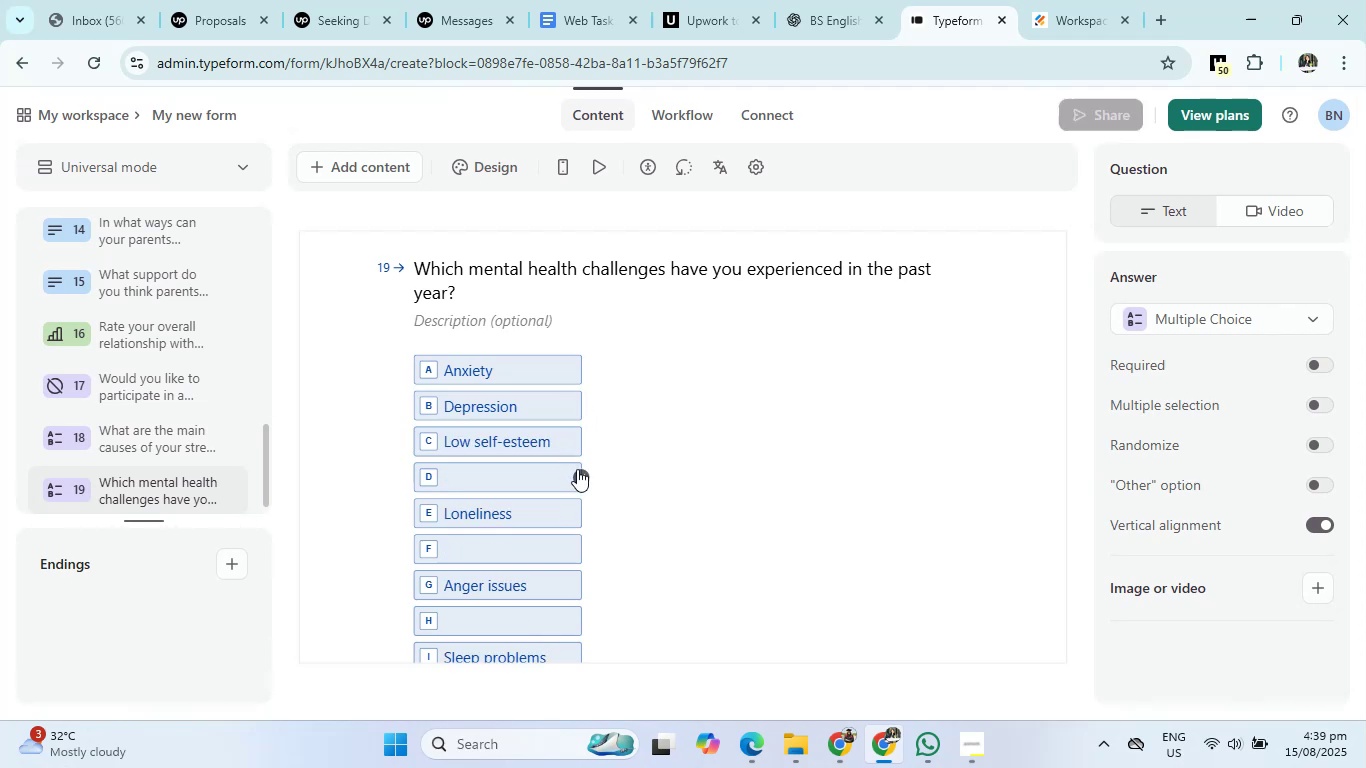 
left_click([577, 474])
 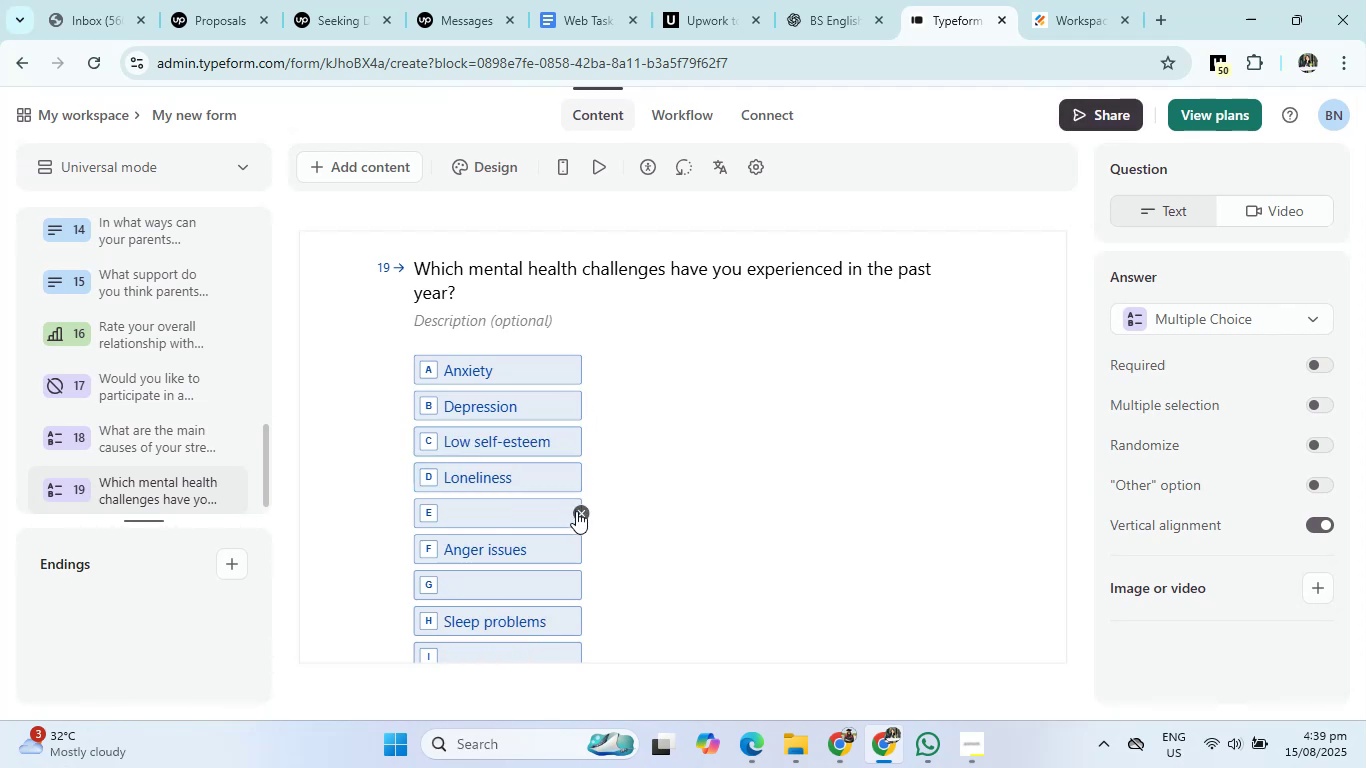 
left_click([576, 516])
 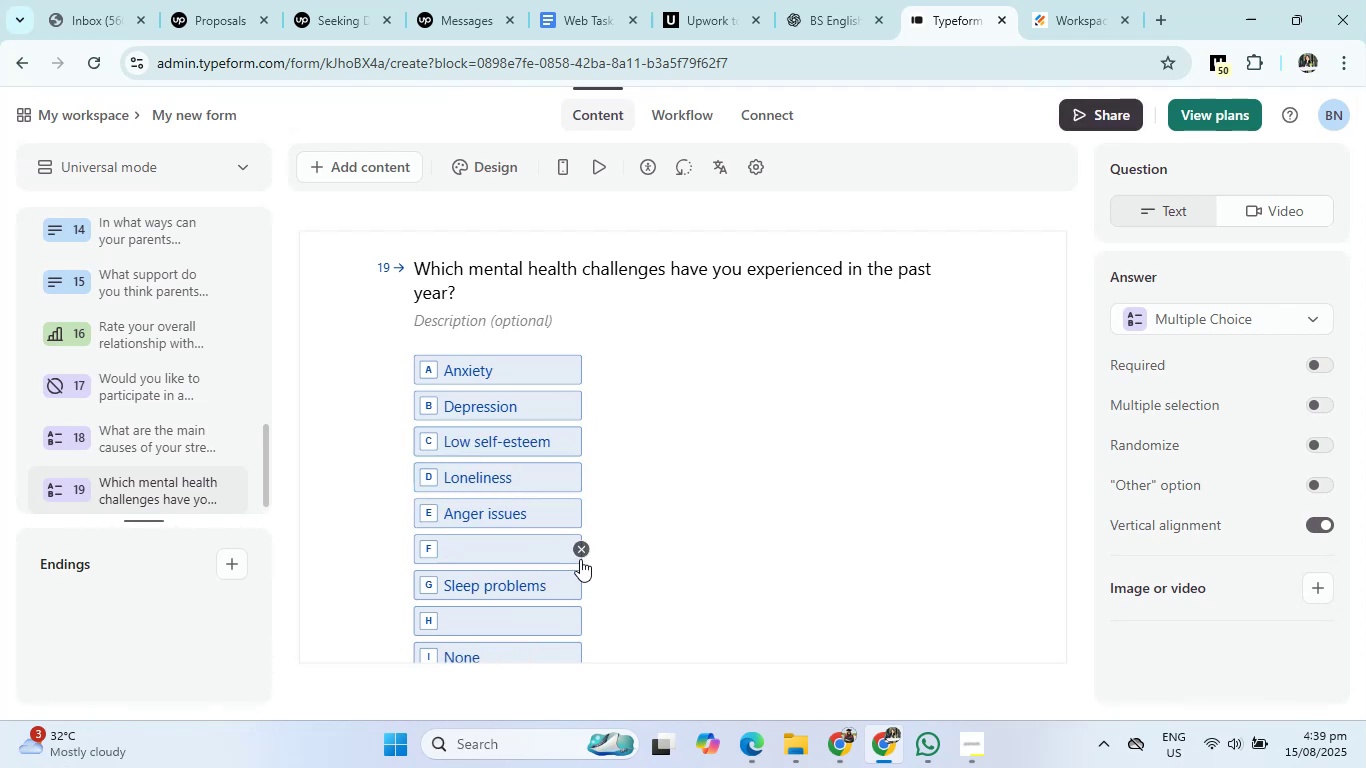 
left_click([580, 563])
 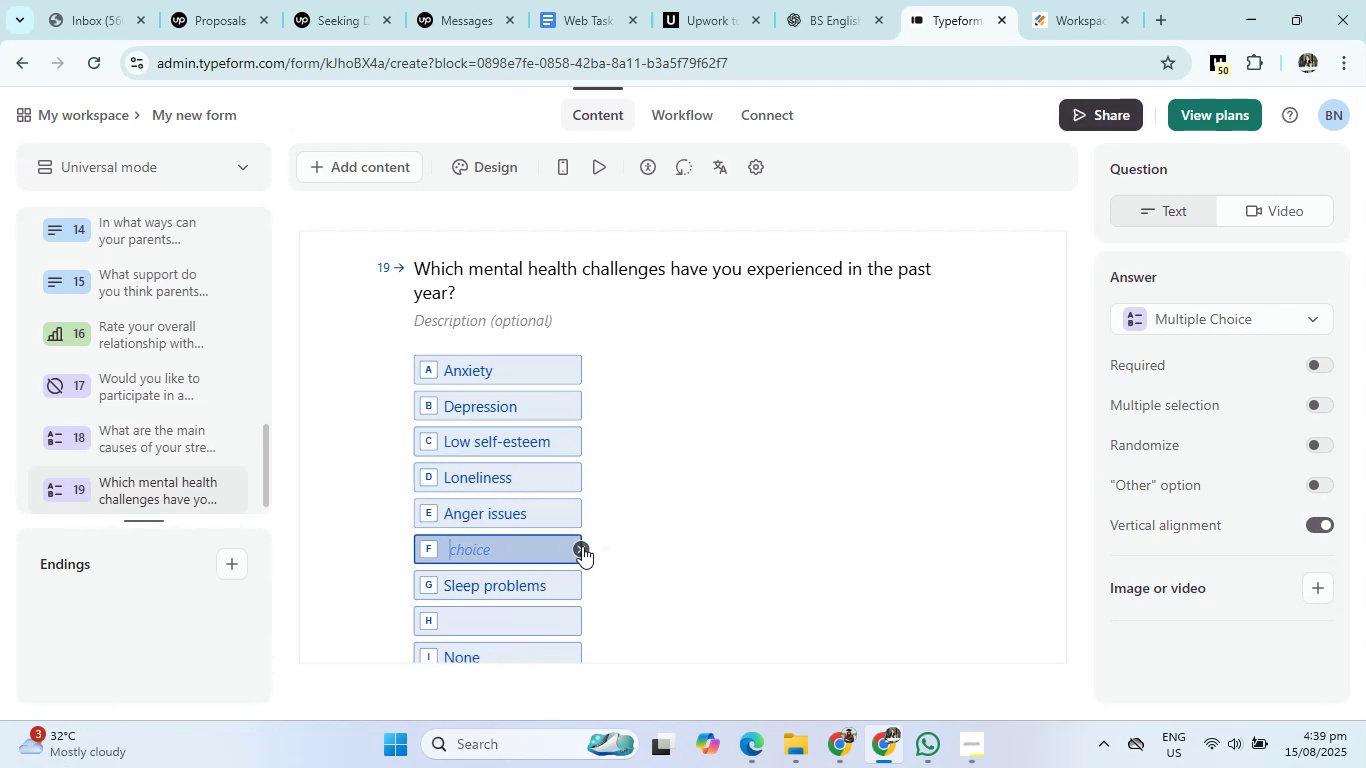 
left_click([582, 546])
 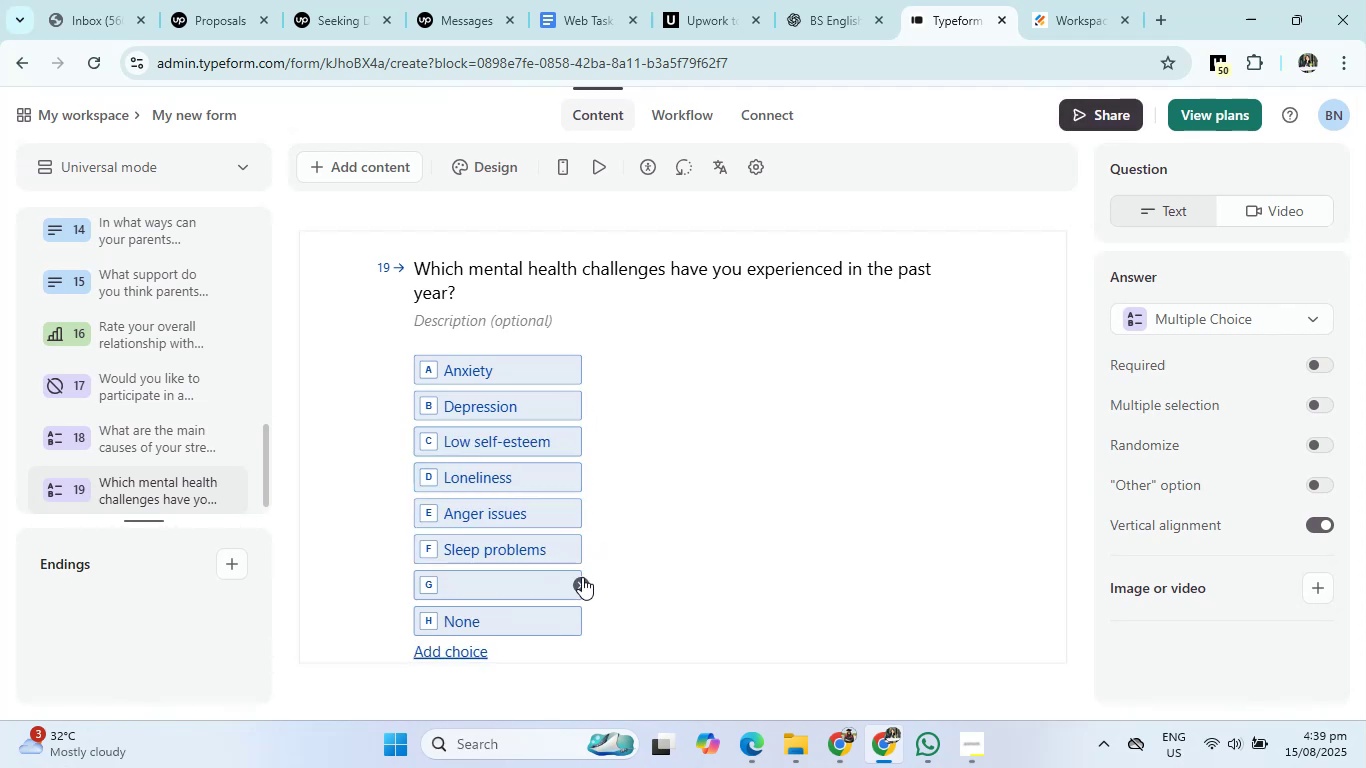 
left_click([582, 578])
 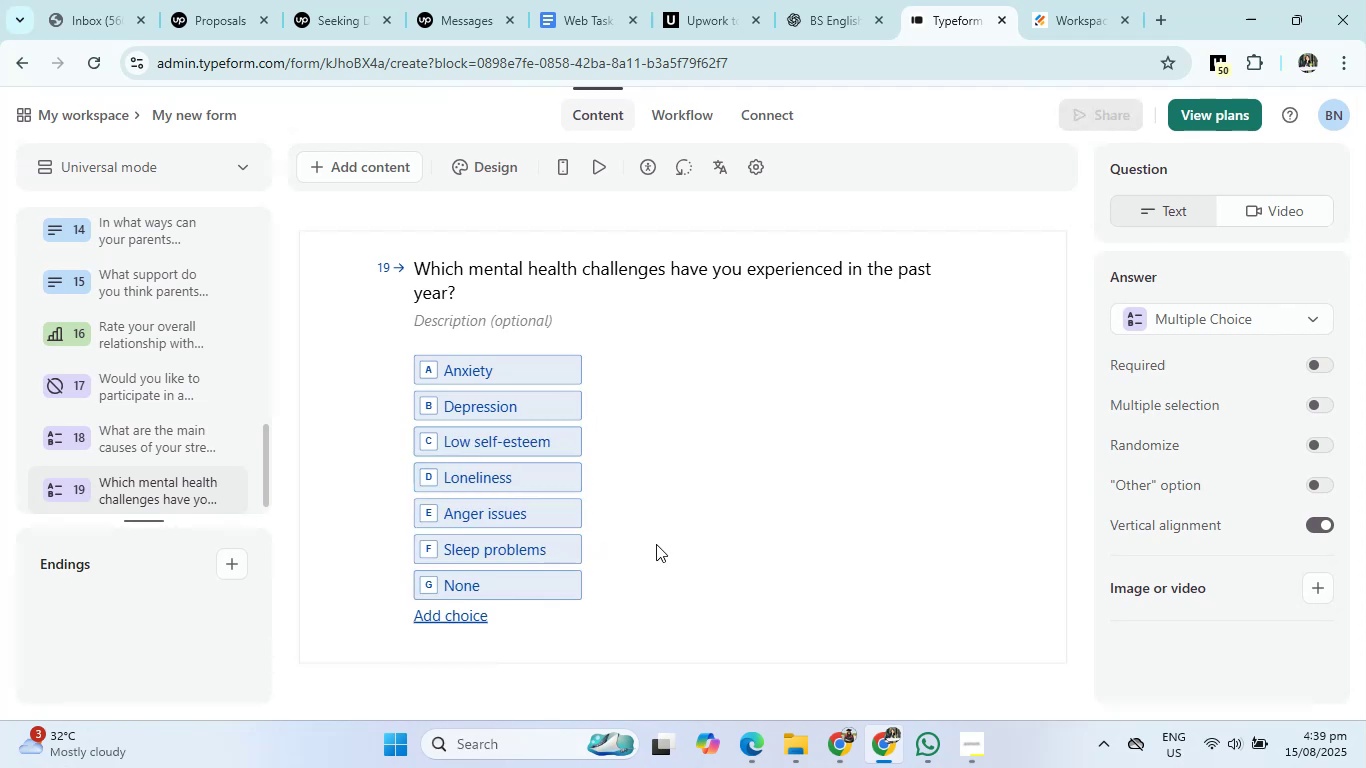 
scroll: coordinate [718, 483], scroll_direction: down, amount: 1.0
 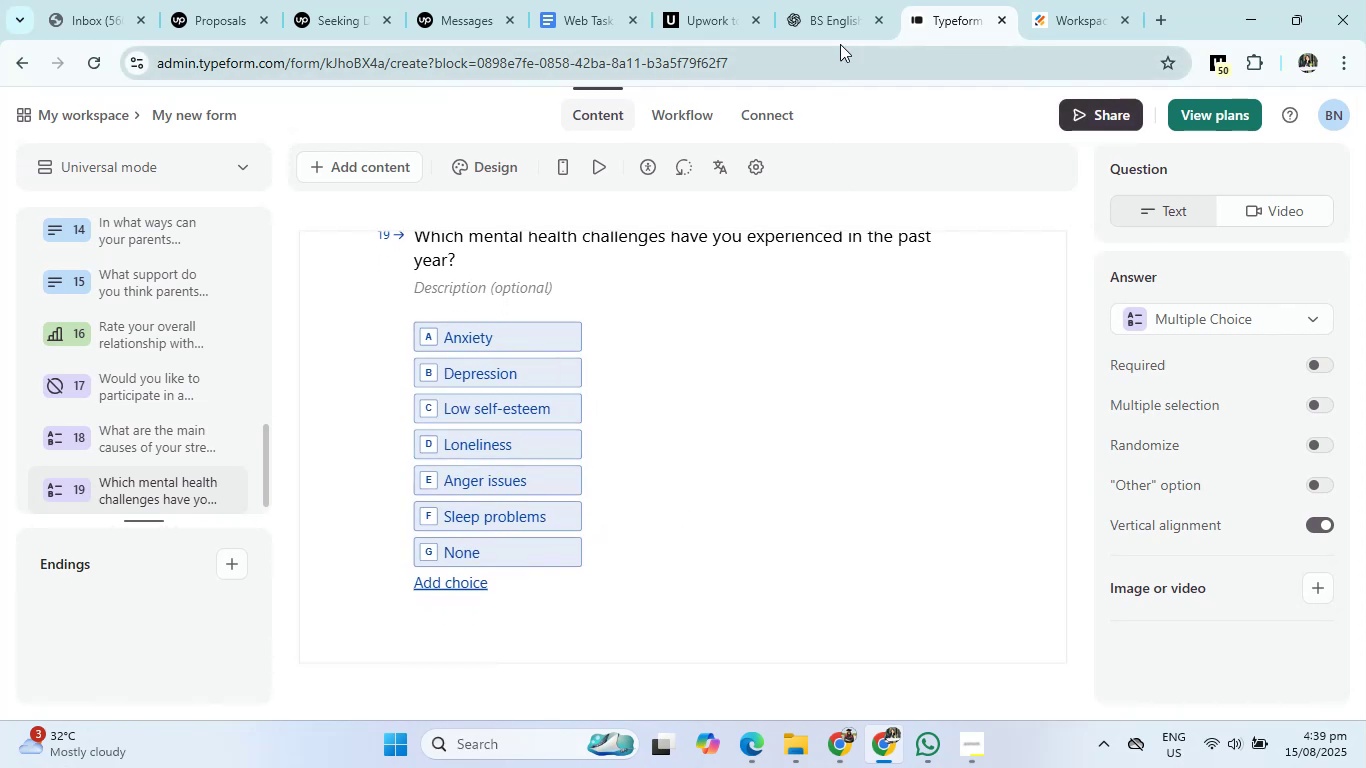 
left_click([838, 24])
 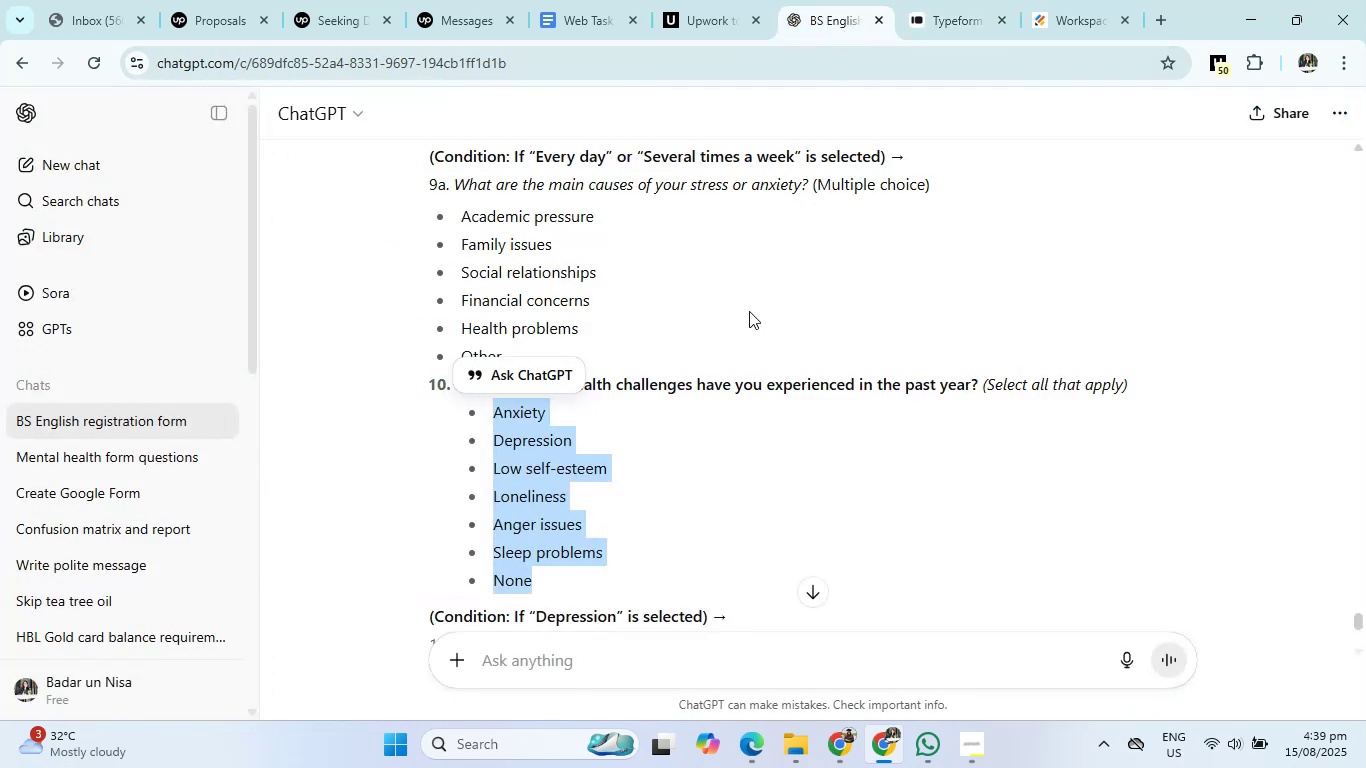 
scroll: coordinate [726, 412], scroll_direction: down, amount: 2.0
 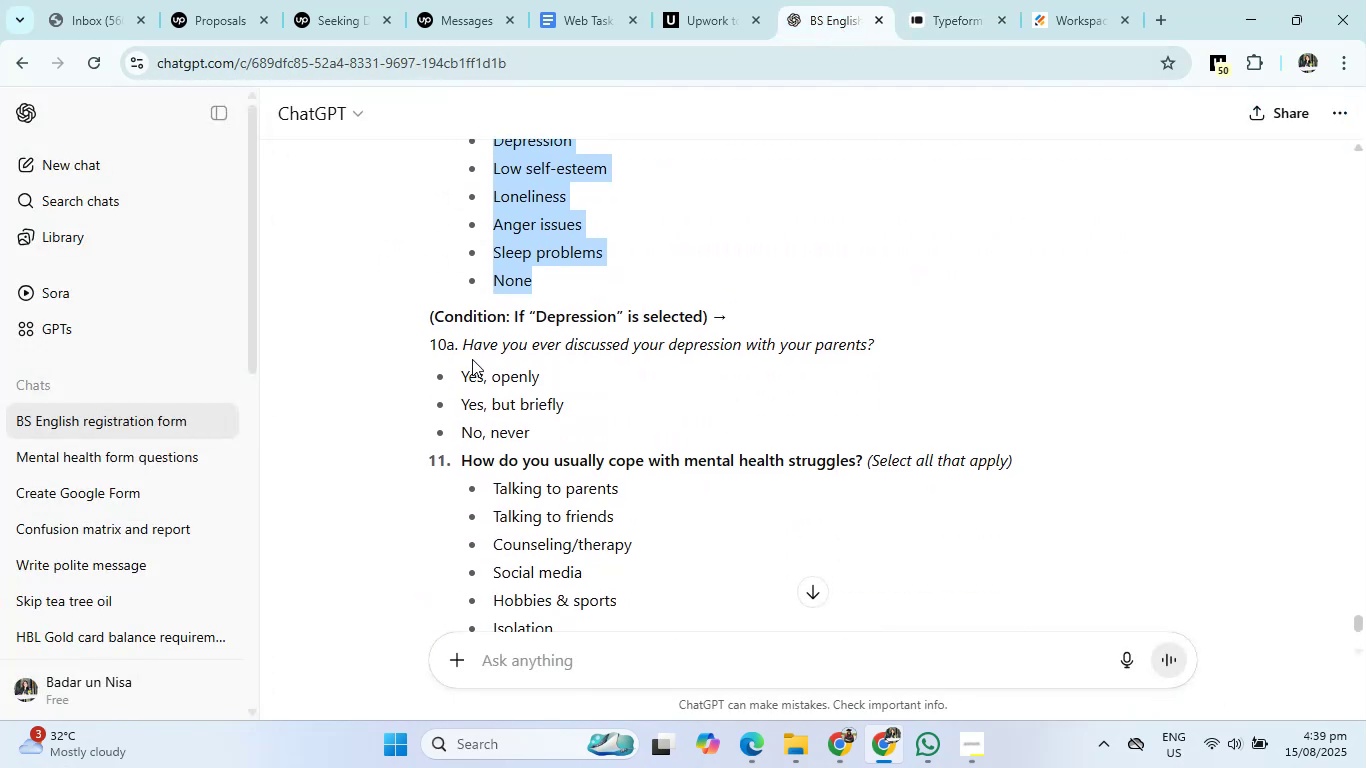 
left_click_drag(start_coordinate=[463, 343], to_coordinate=[895, 345])
 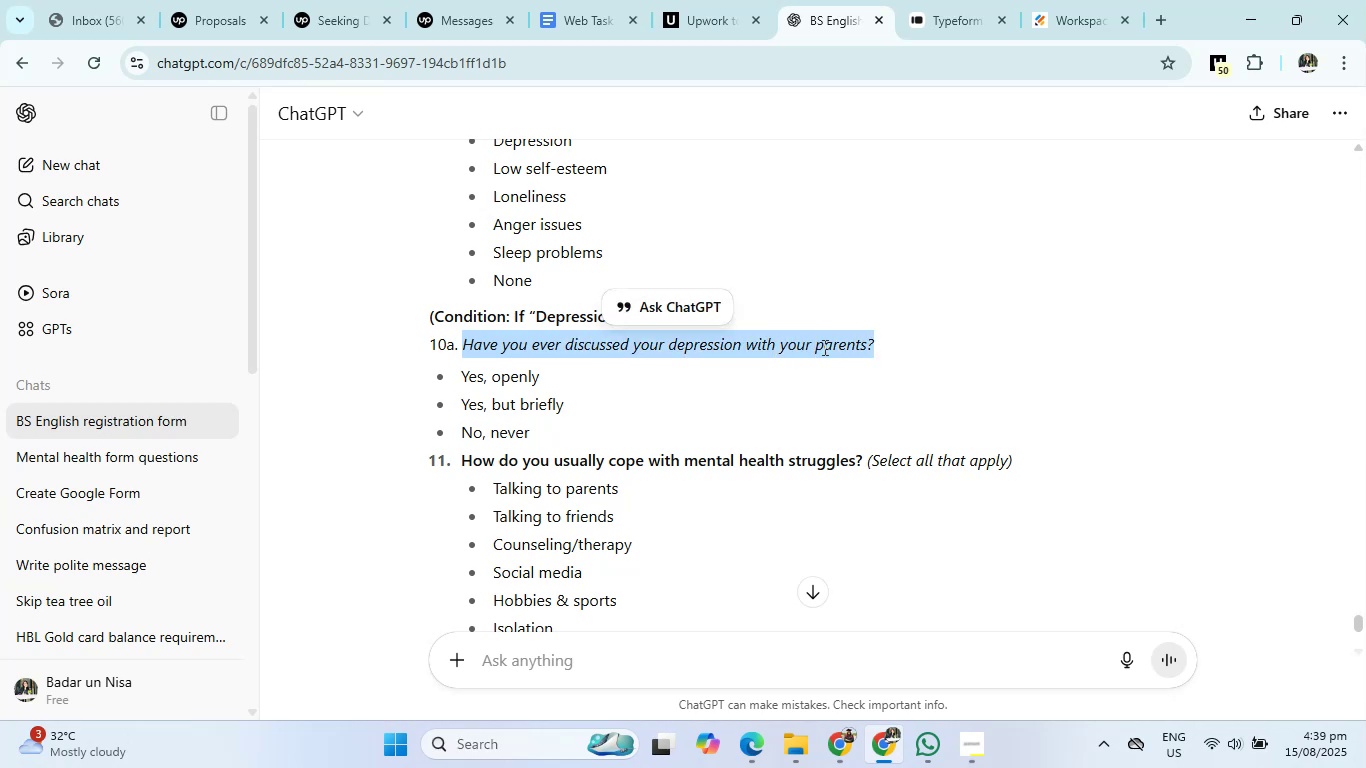 
right_click([823, 347])
 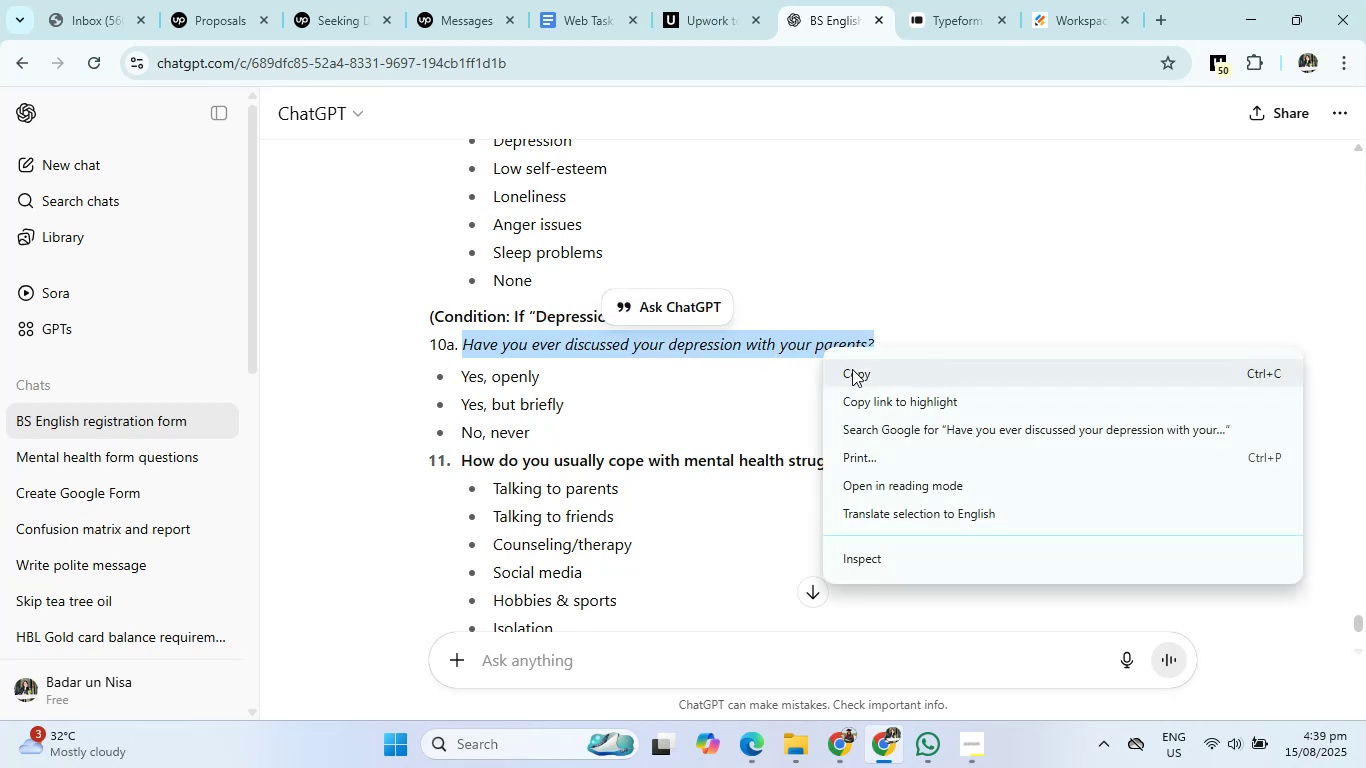 
left_click([852, 370])
 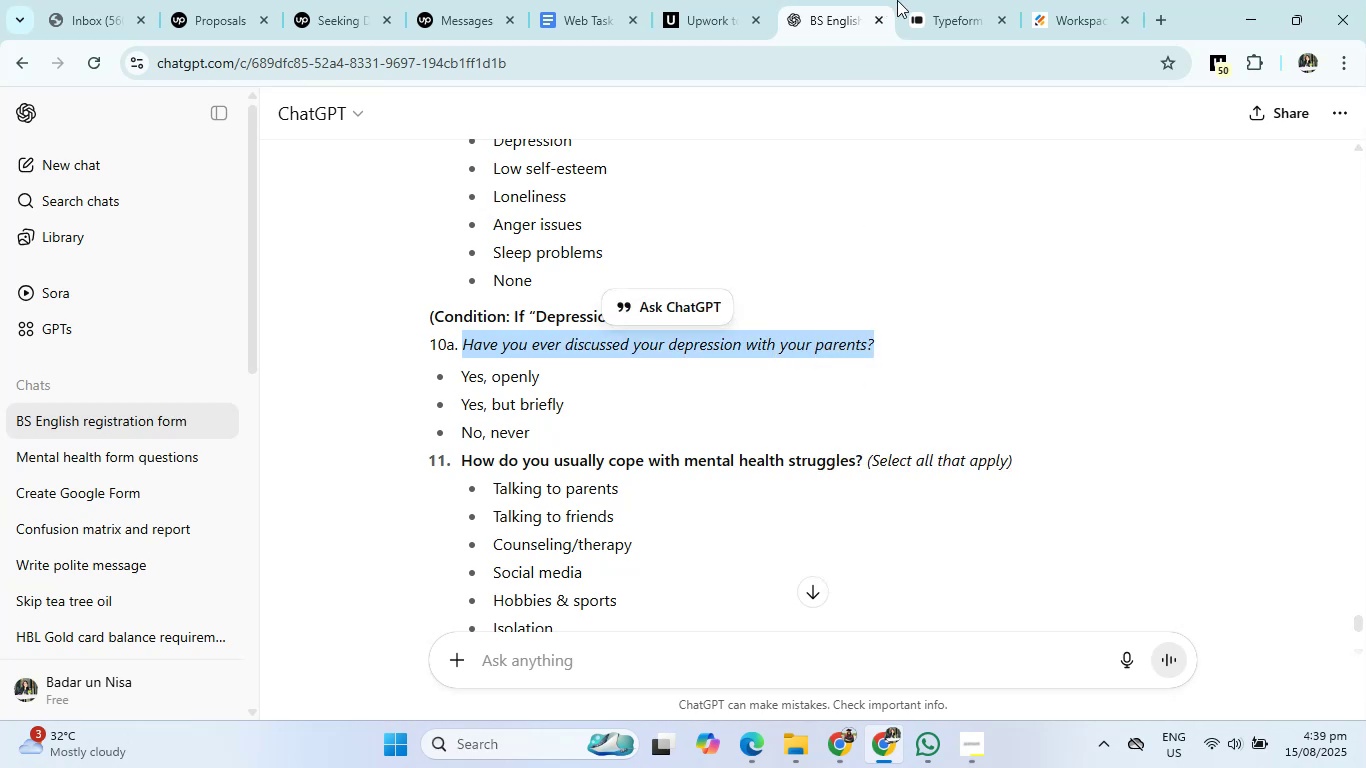 
left_click([950, 0])
 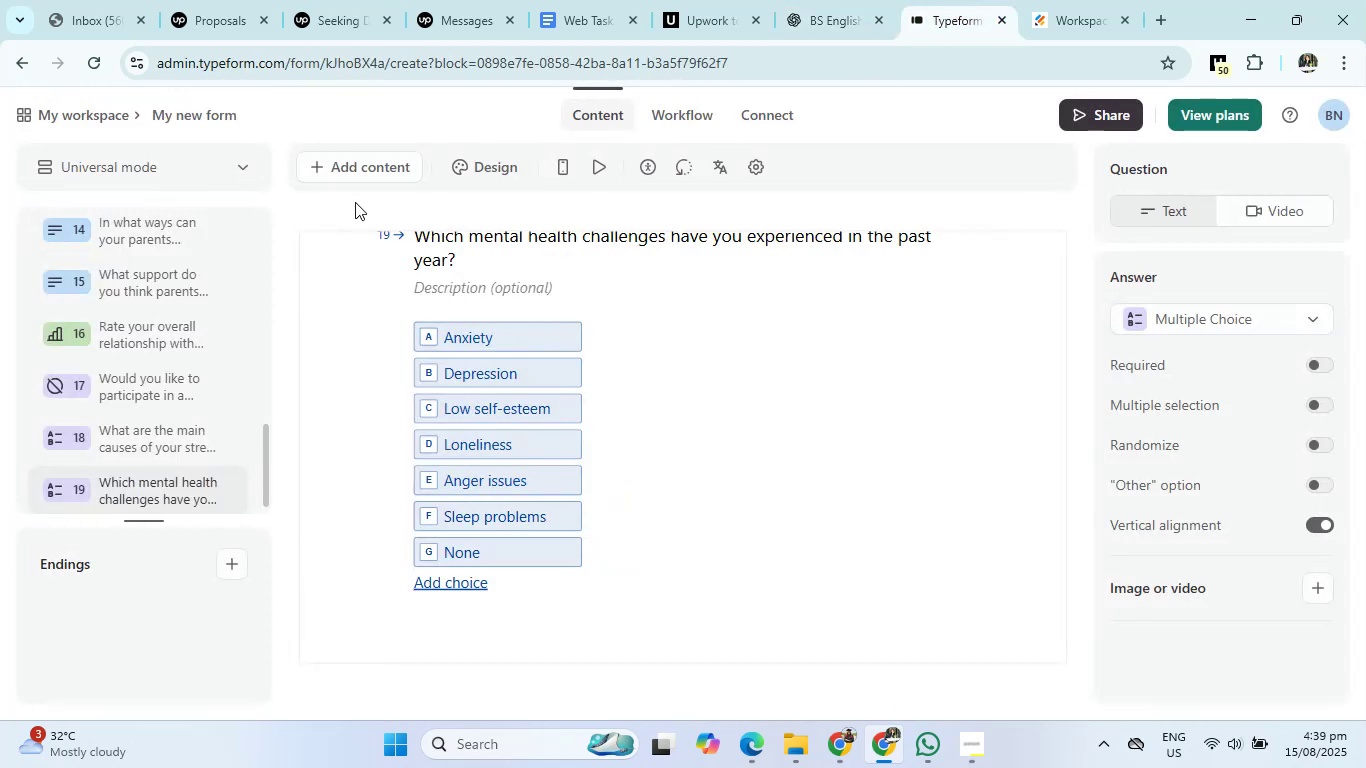 
left_click([354, 162])
 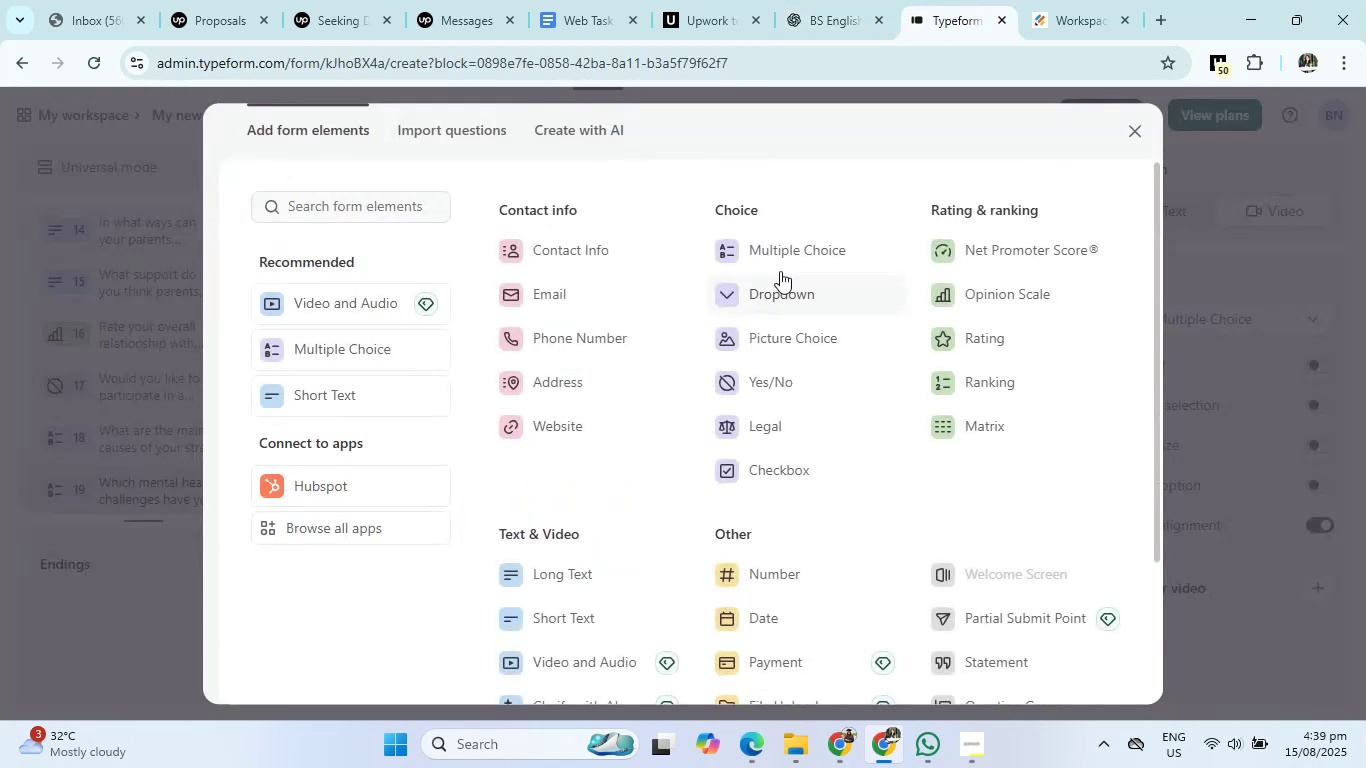 
left_click([789, 260])
 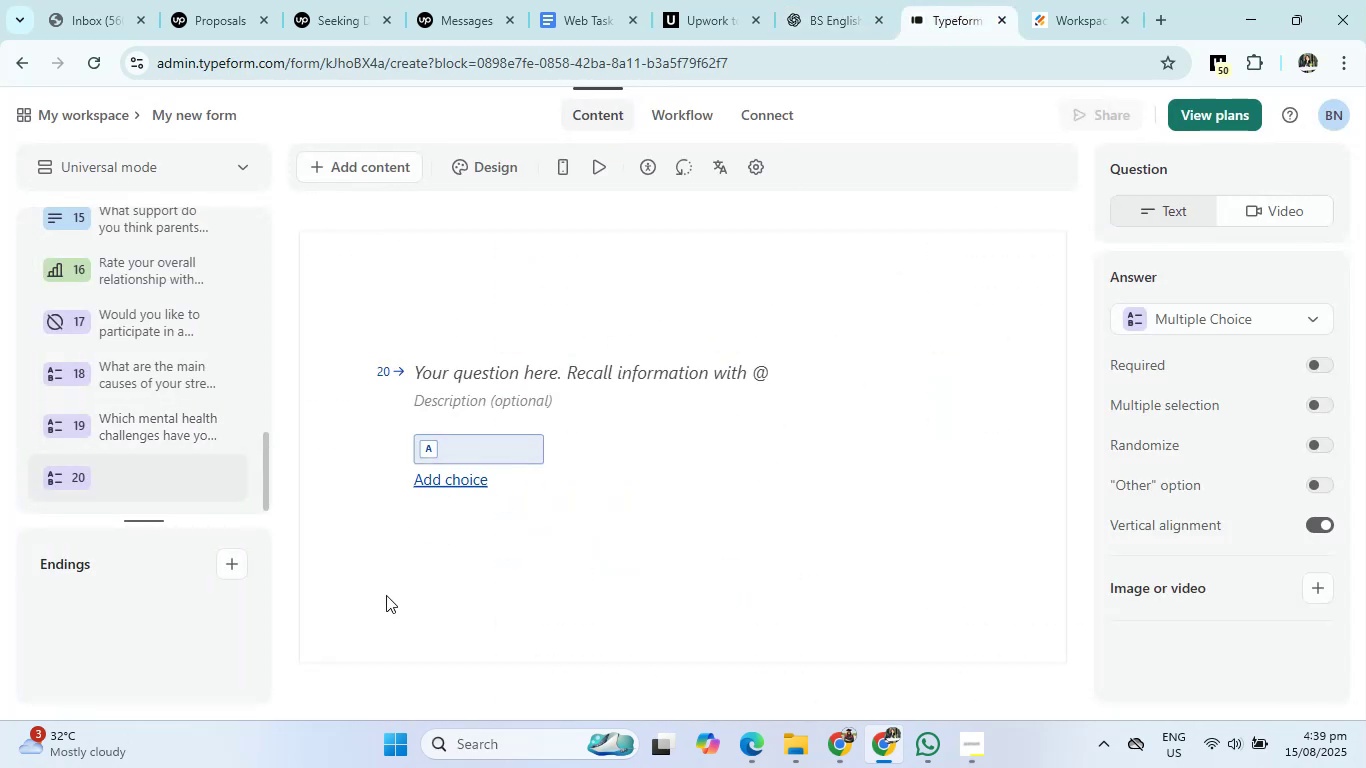 
left_click([501, 367])
 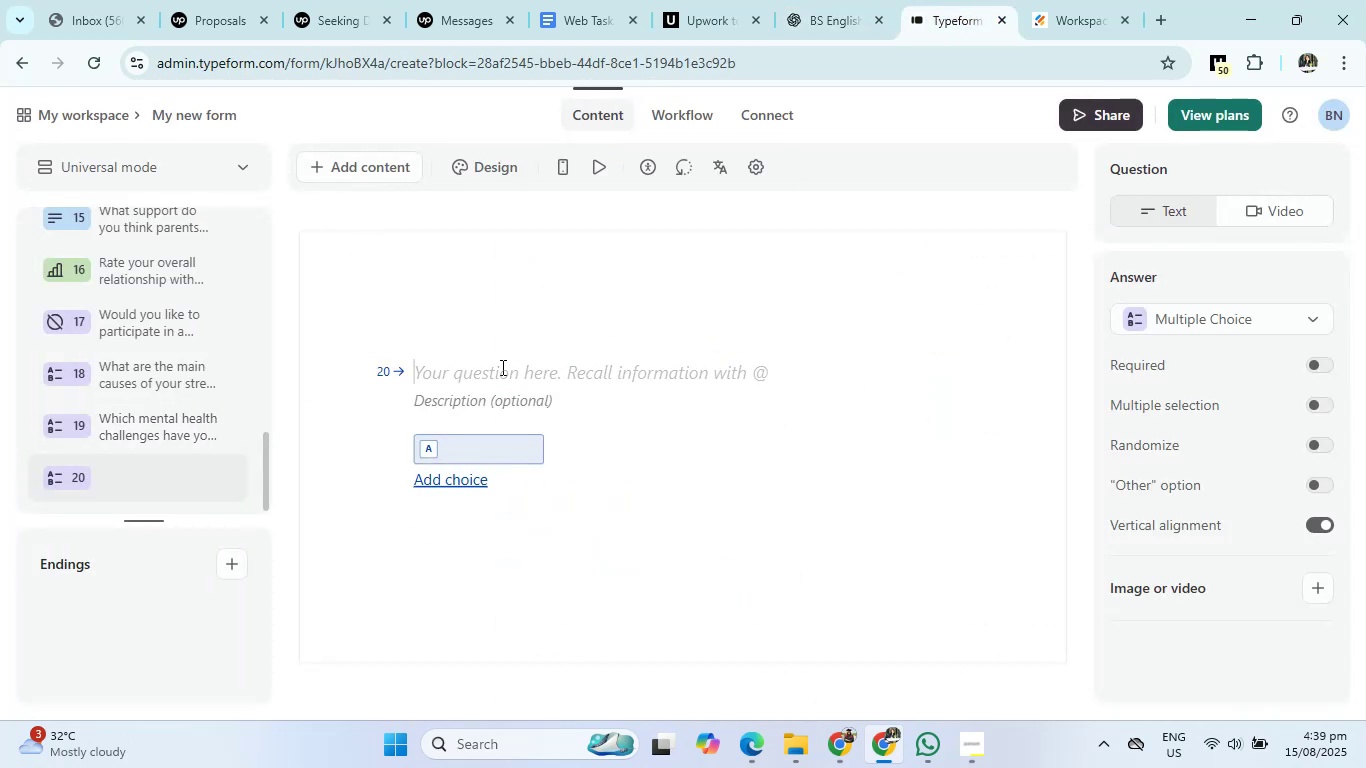 
right_click([501, 367])
 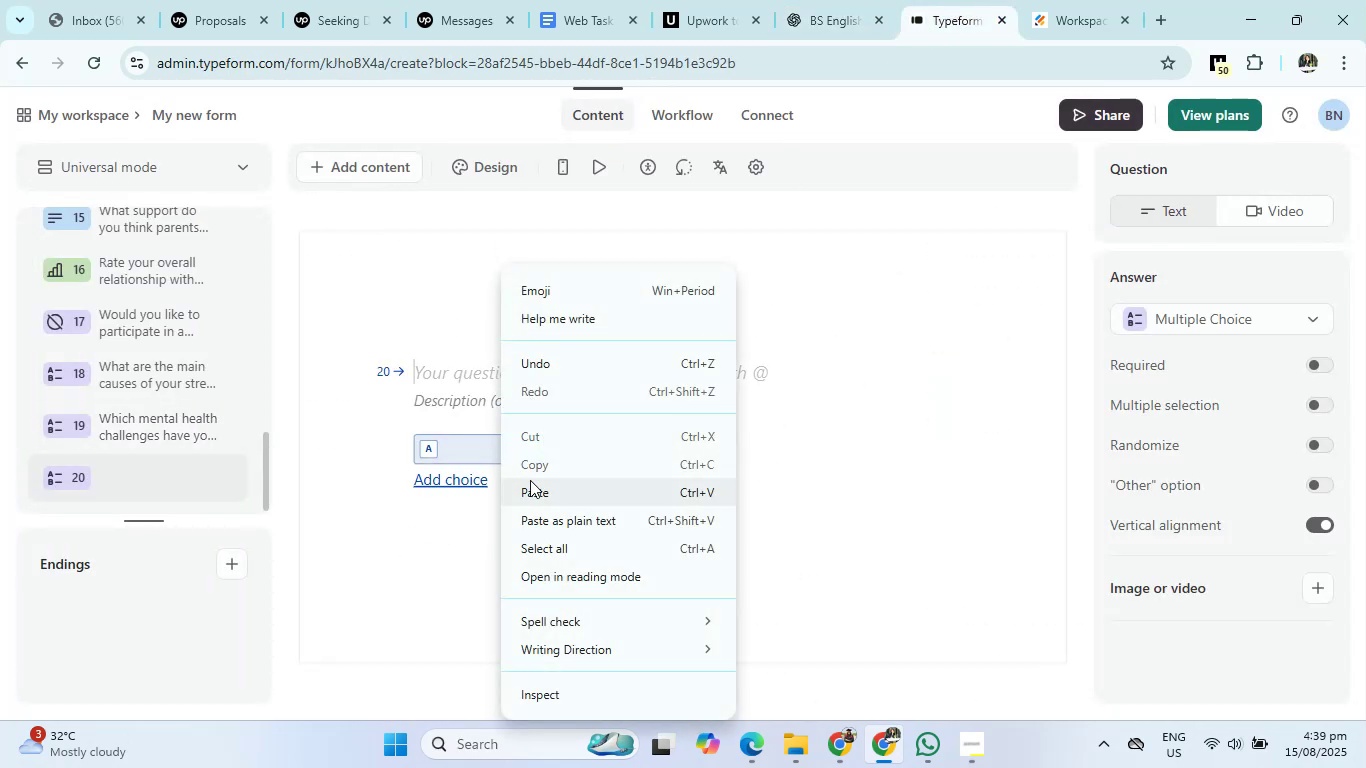 
left_click([533, 499])
 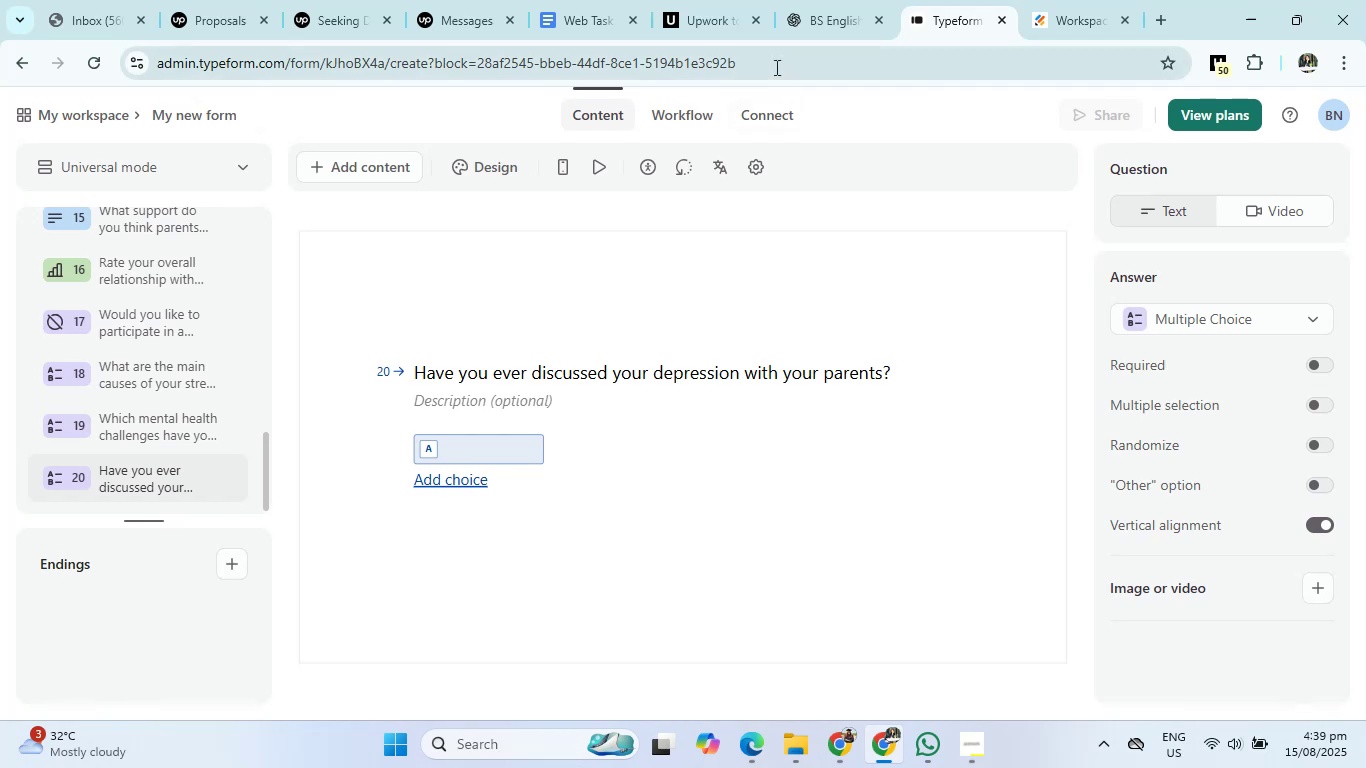 
left_click([842, 0])
 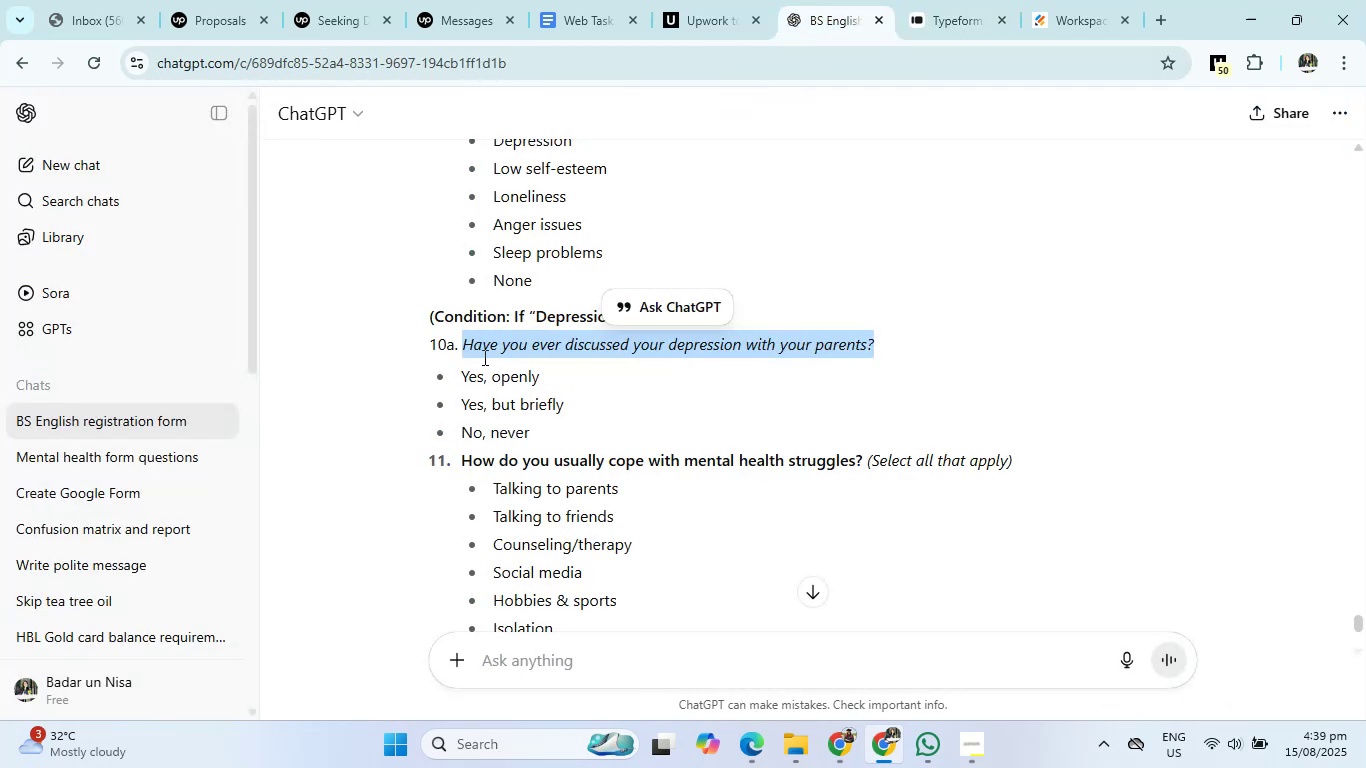 
left_click_drag(start_coordinate=[461, 368], to_coordinate=[532, 432])
 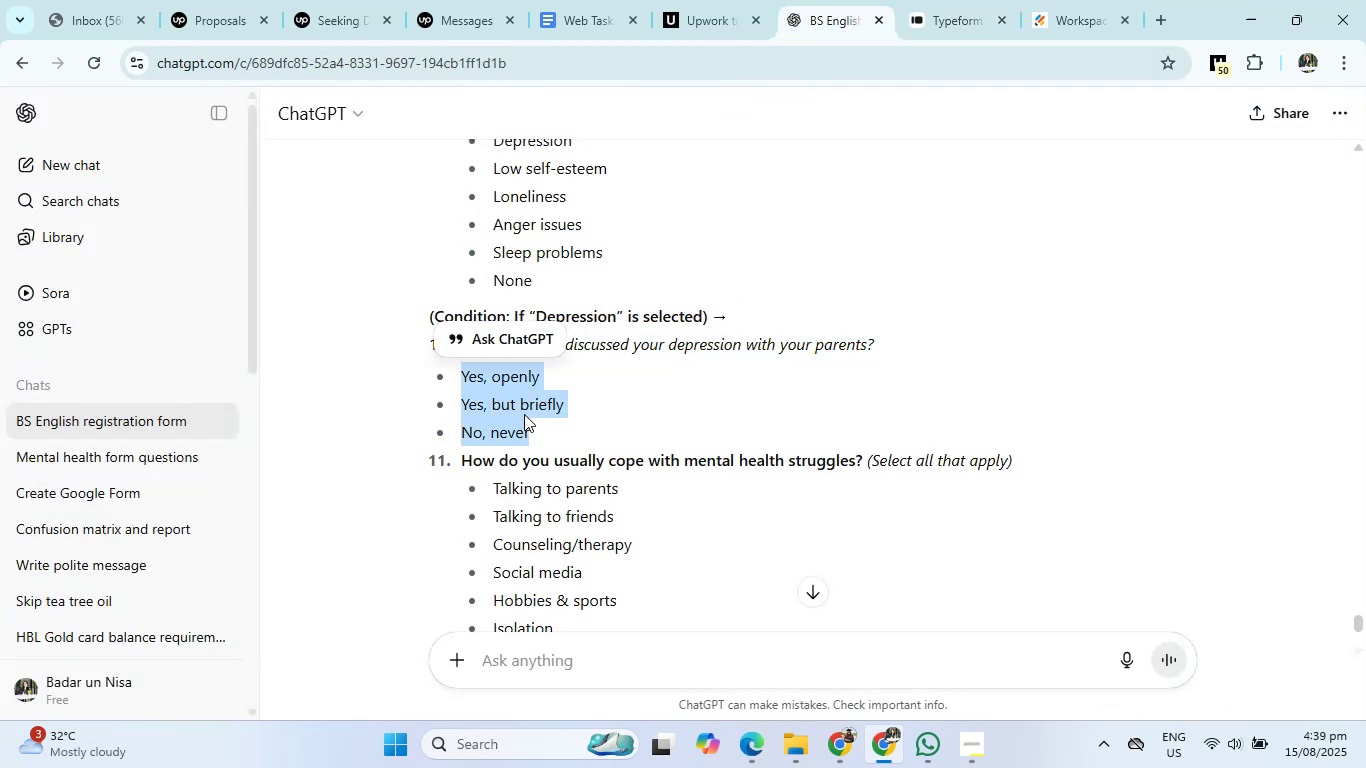 
right_click([524, 414])
 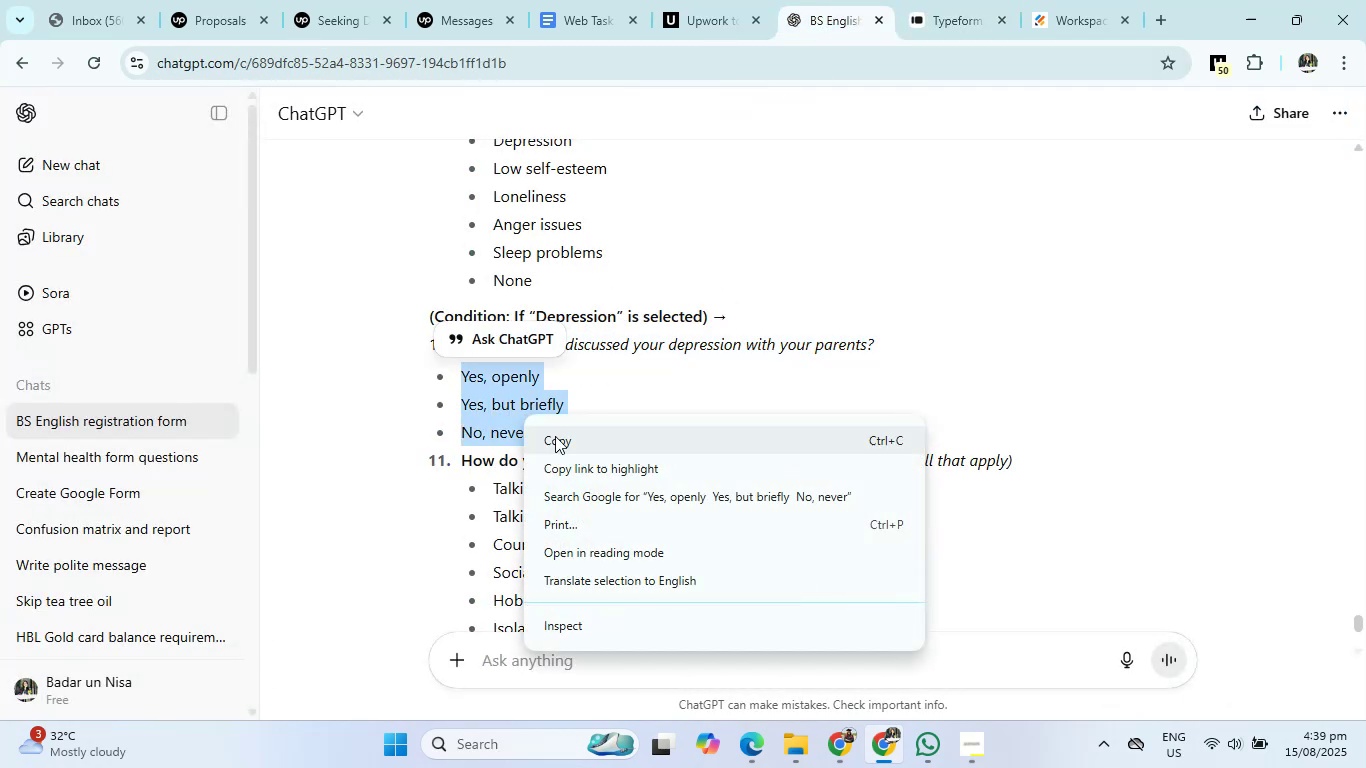 
left_click([569, 448])
 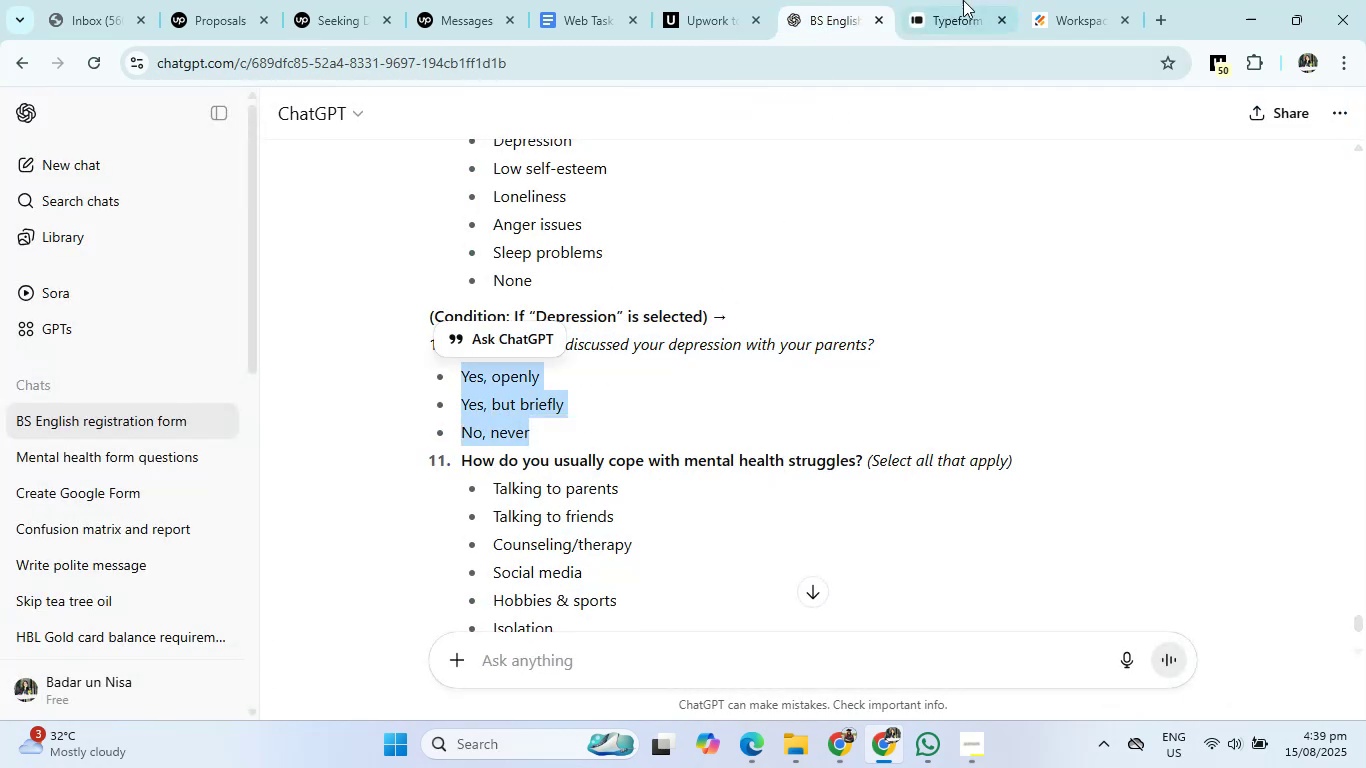 
left_click([974, 0])
 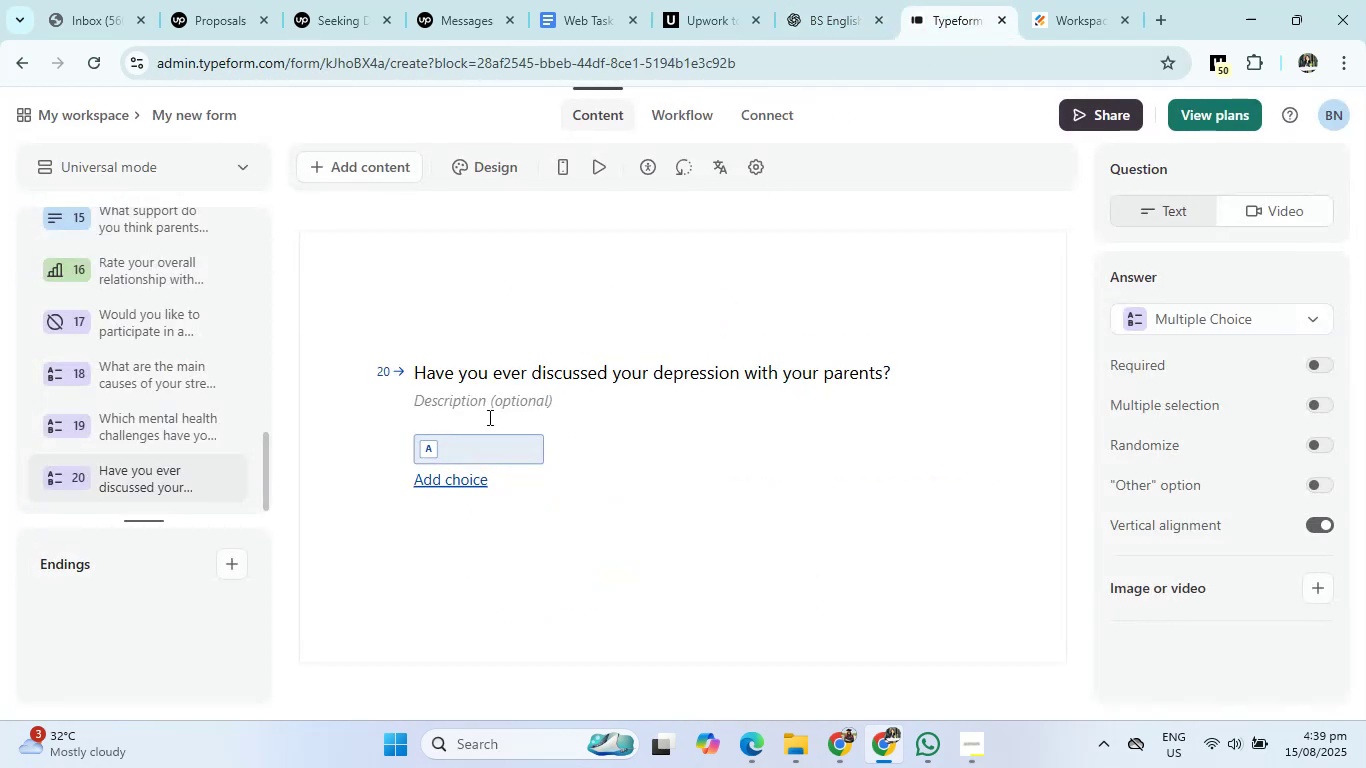 
left_click([473, 455])
 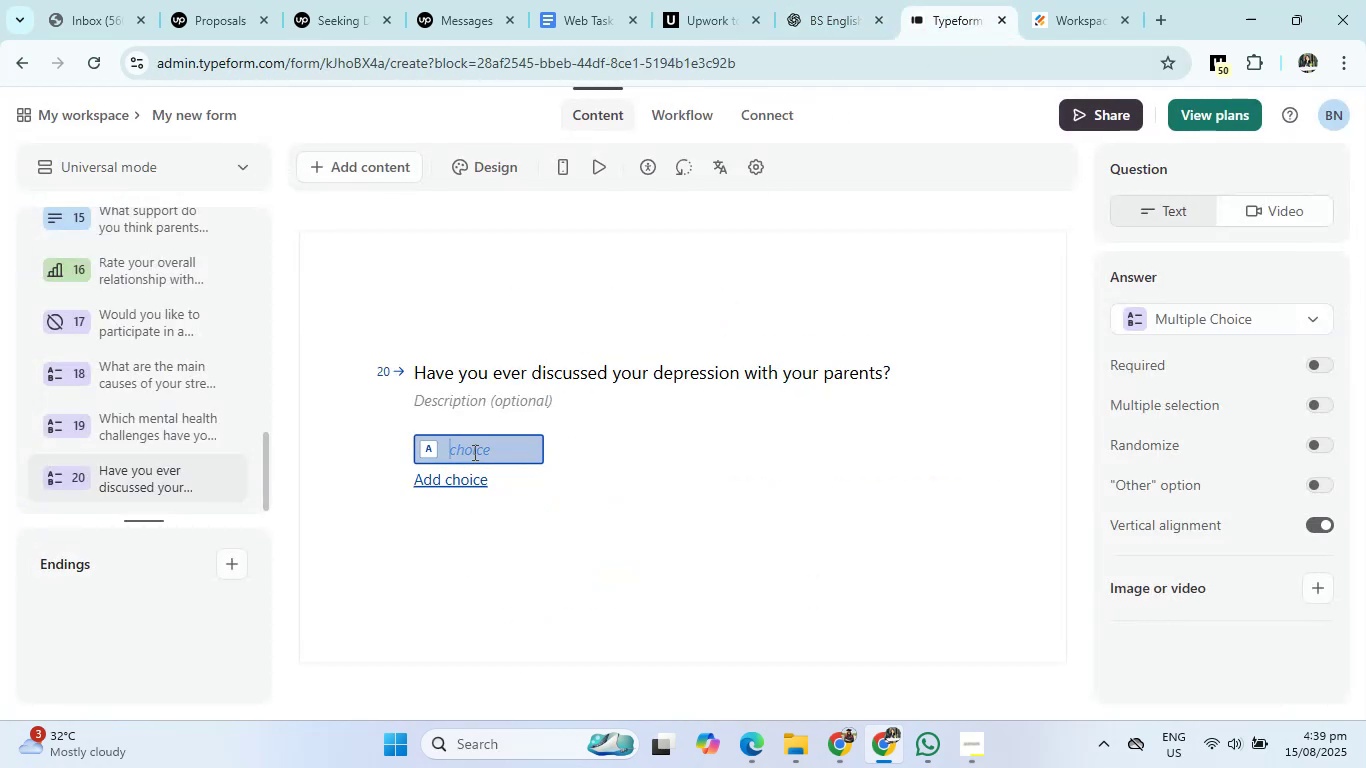 
right_click([473, 452])
 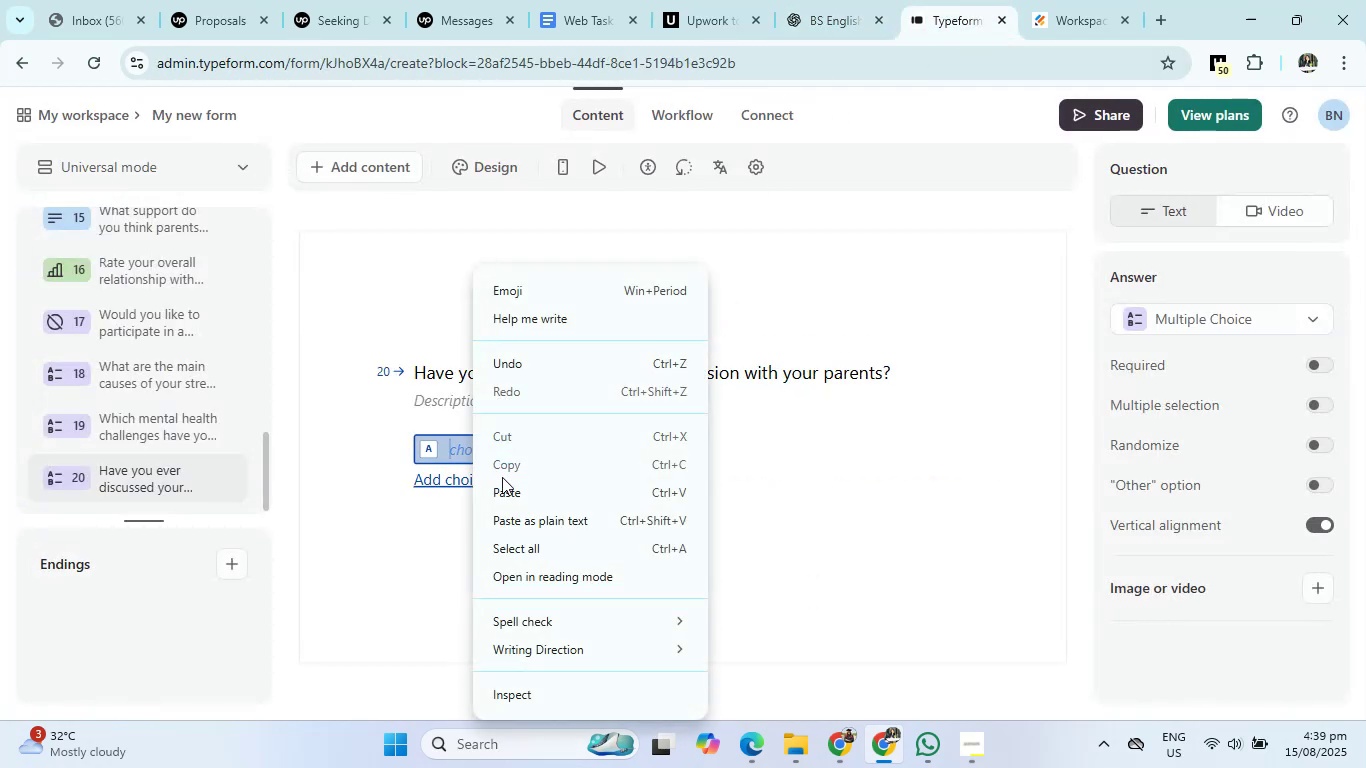 
left_click([505, 486])
 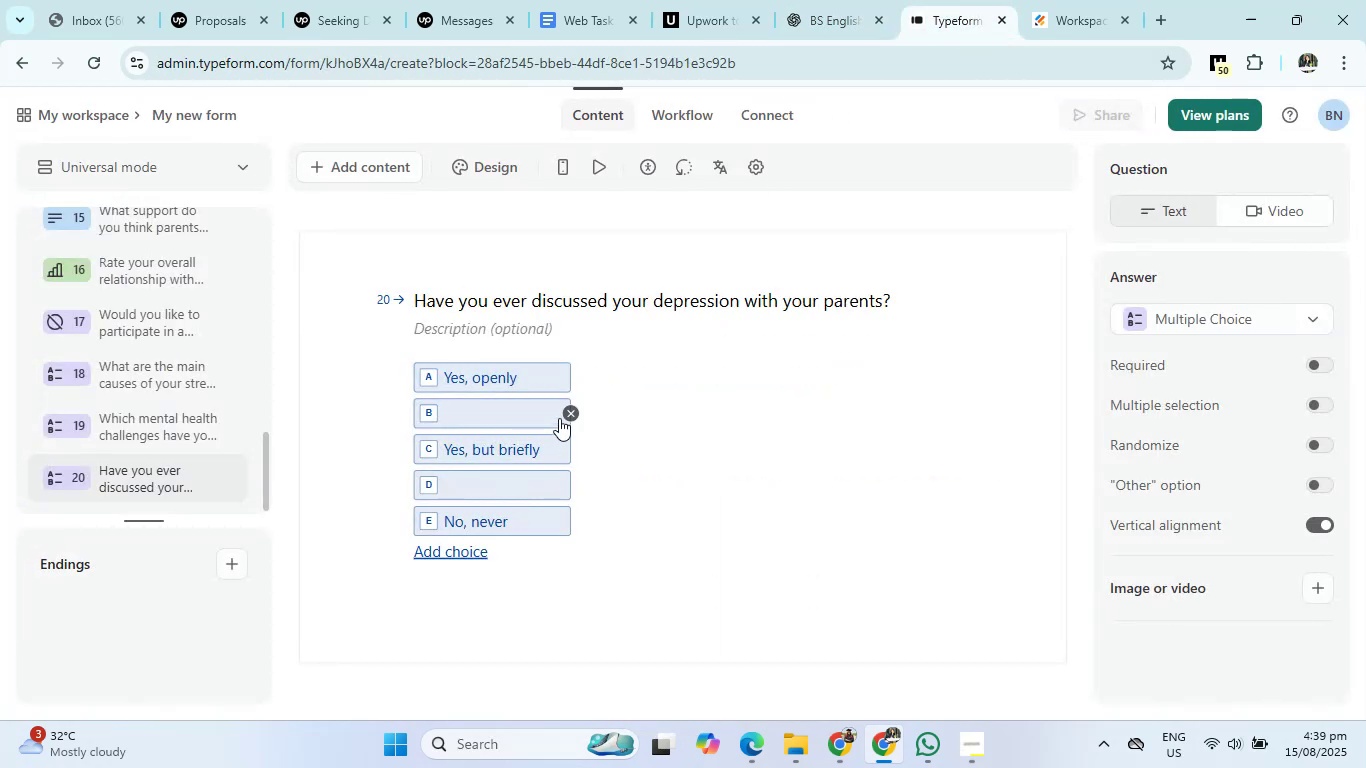 
left_click([567, 410])
 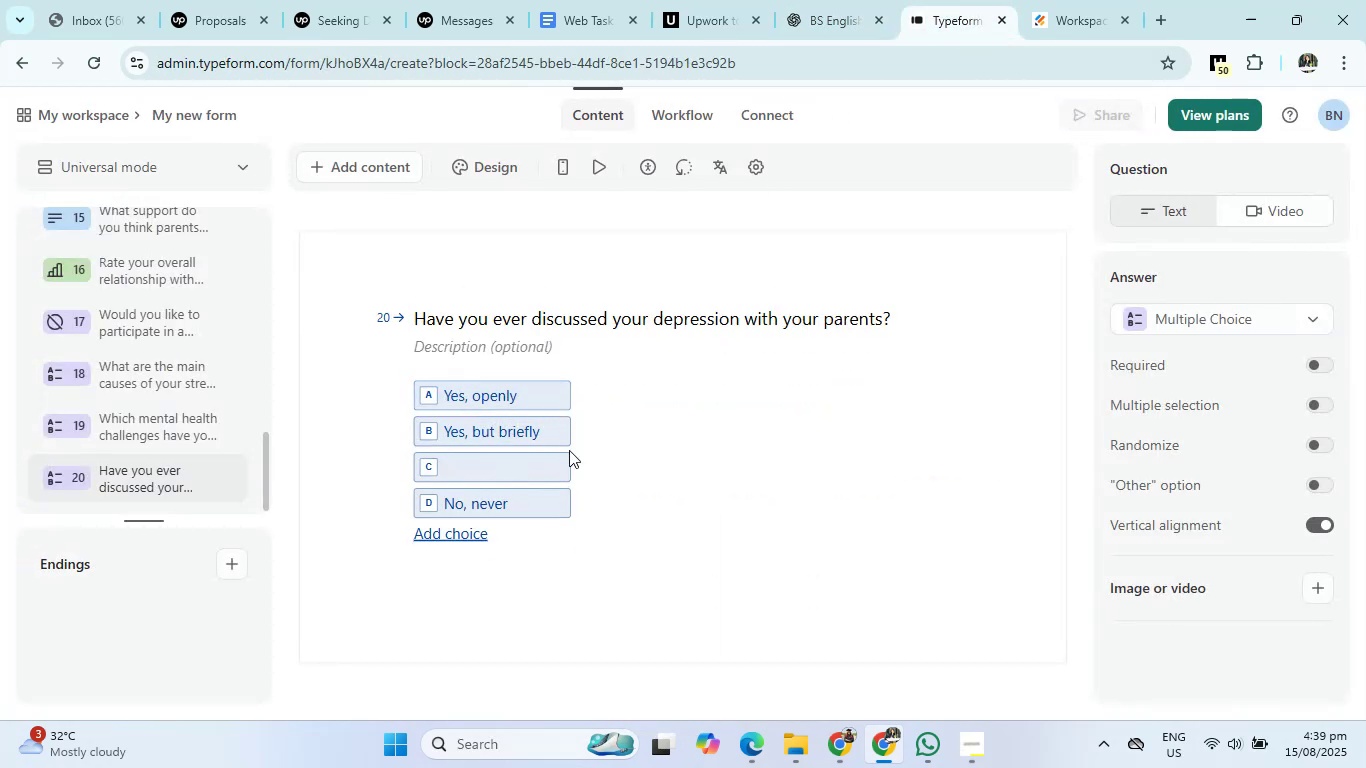 
left_click([569, 461])
 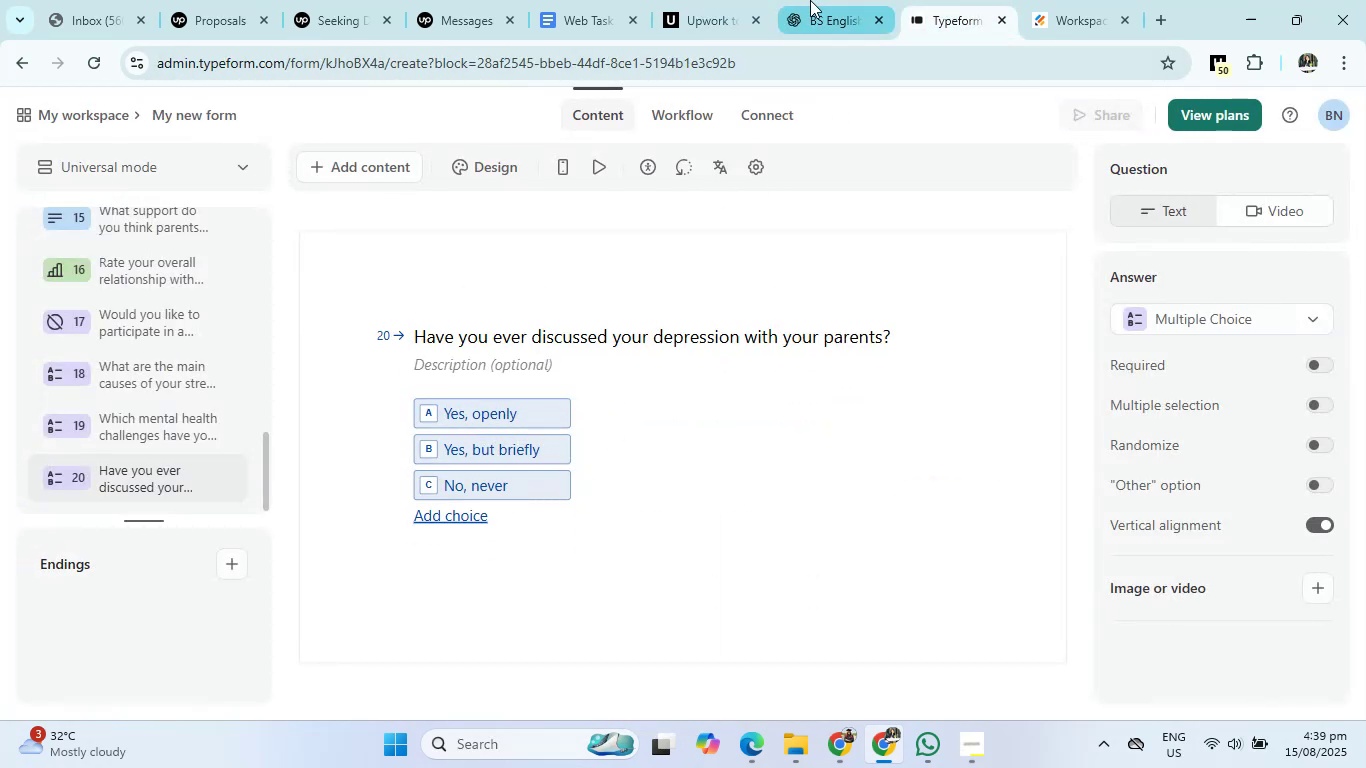 
left_click([811, 0])
 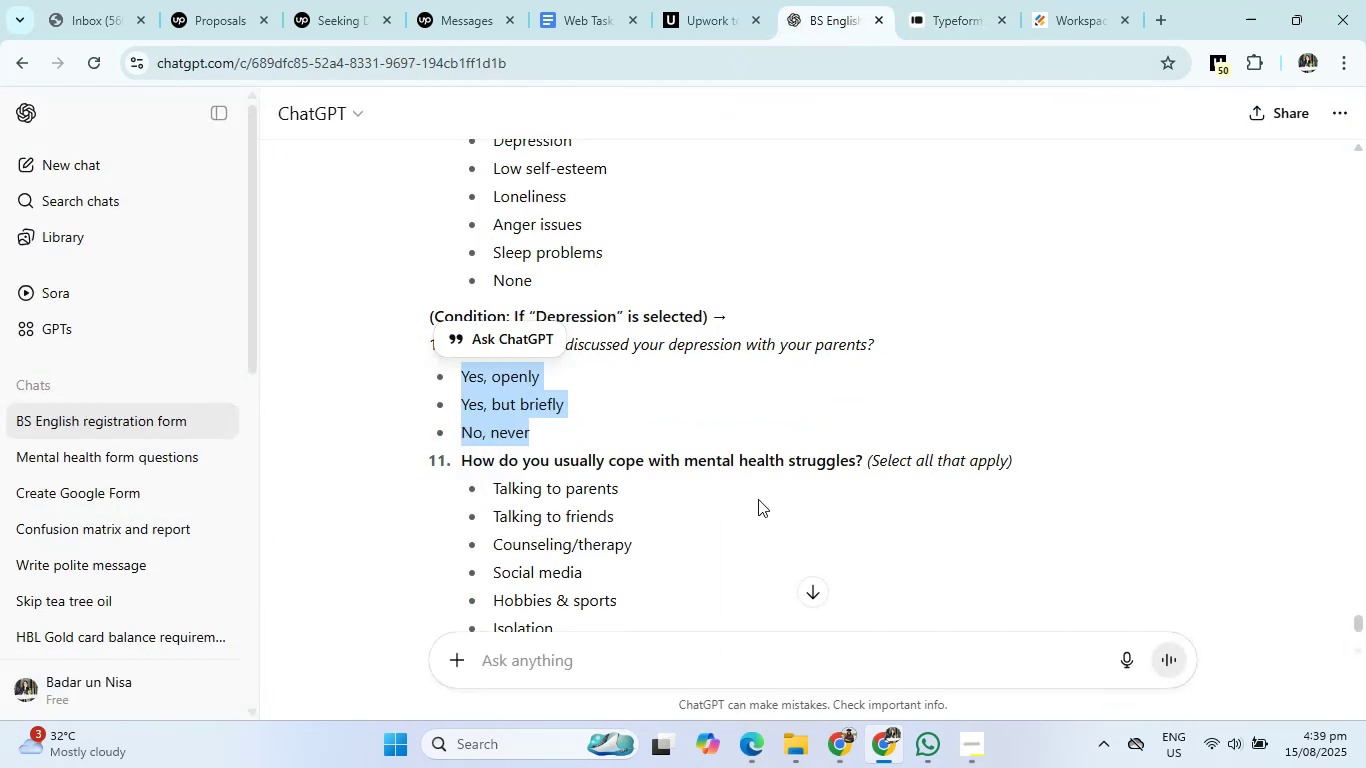 
scroll: coordinate [738, 525], scroll_direction: down, amount: 1.0
 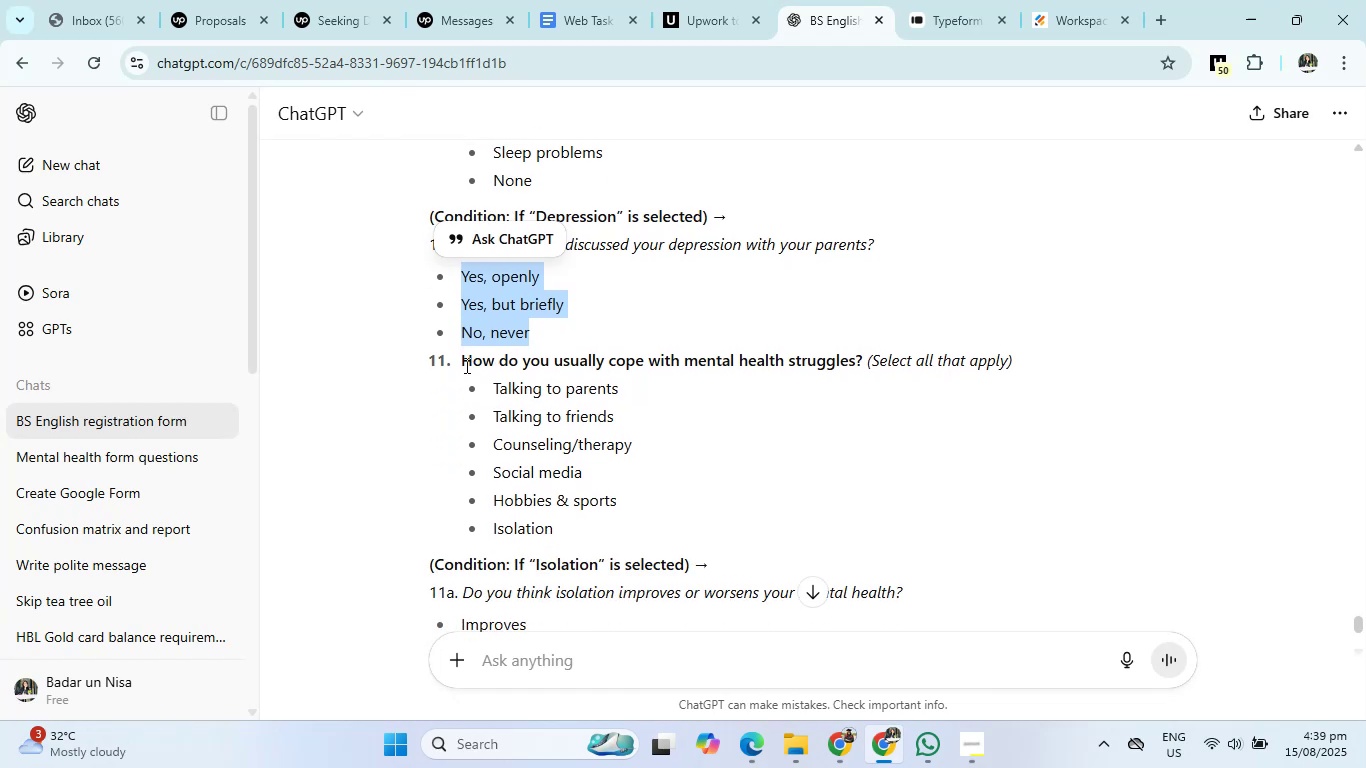 
left_click_drag(start_coordinate=[464, 363], to_coordinate=[860, 361])
 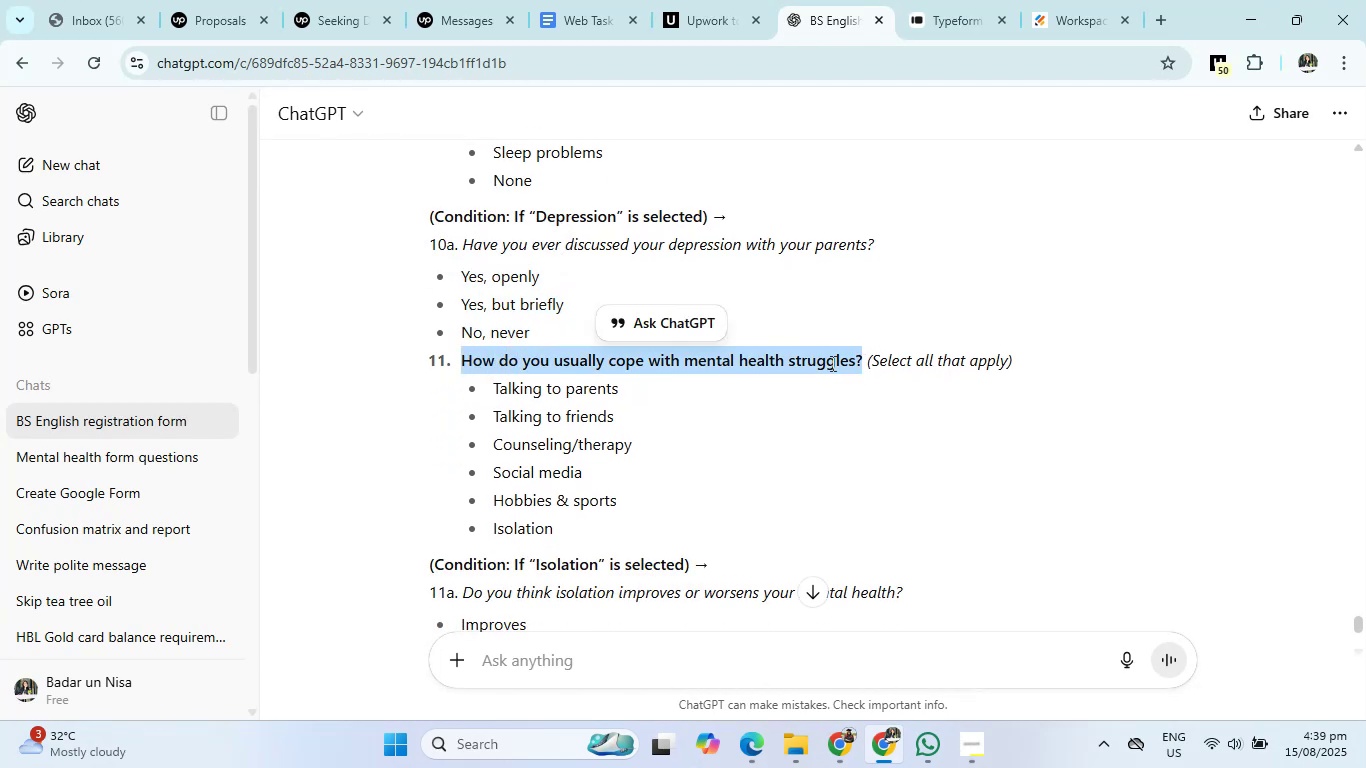 
right_click([831, 363])
 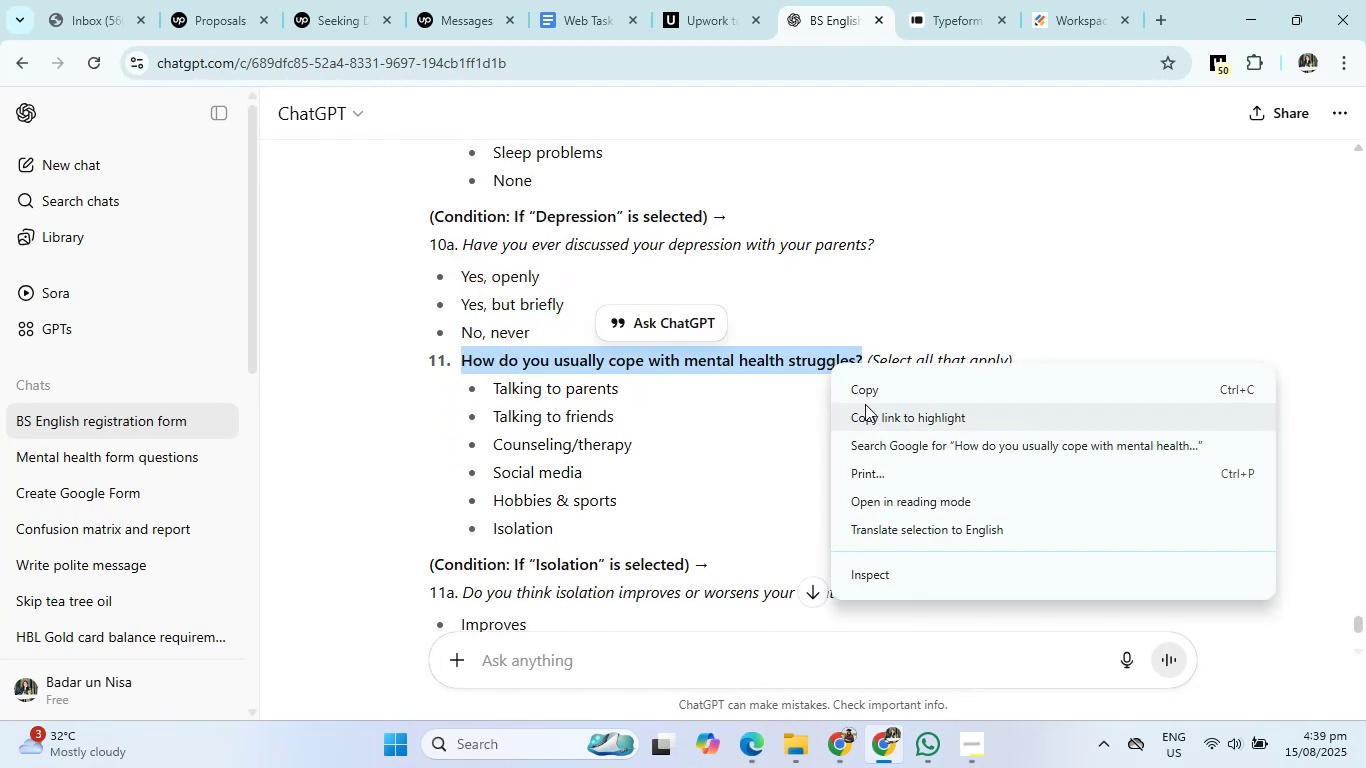 
left_click([865, 404])
 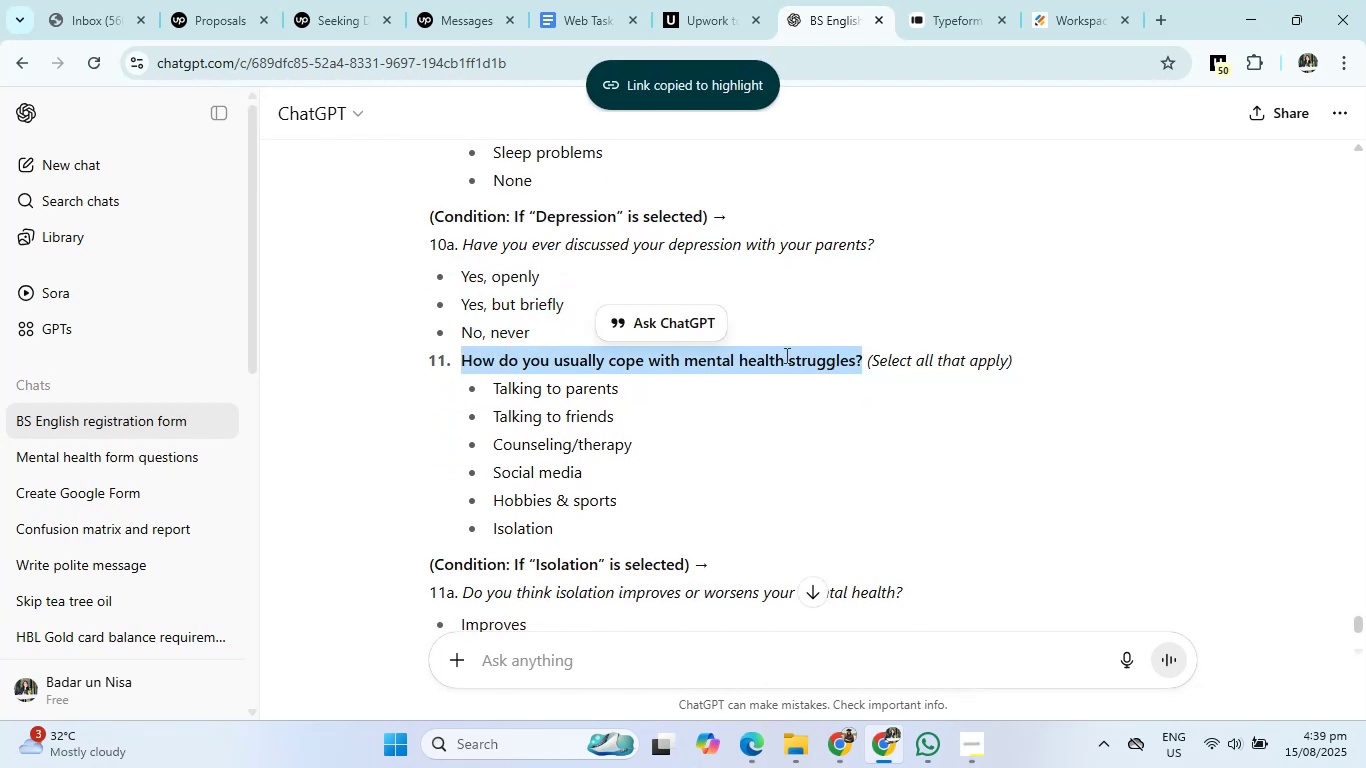 
right_click([785, 354])
 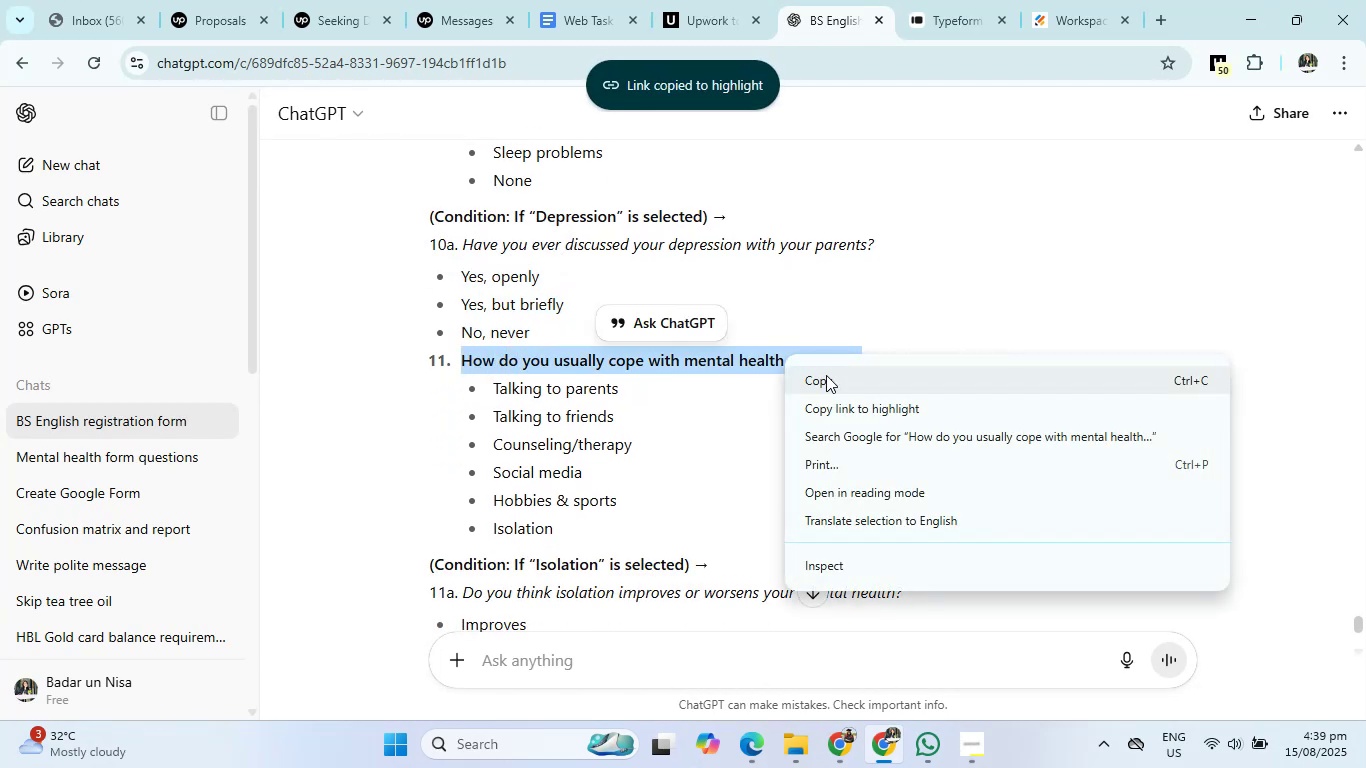 
left_click([827, 377])
 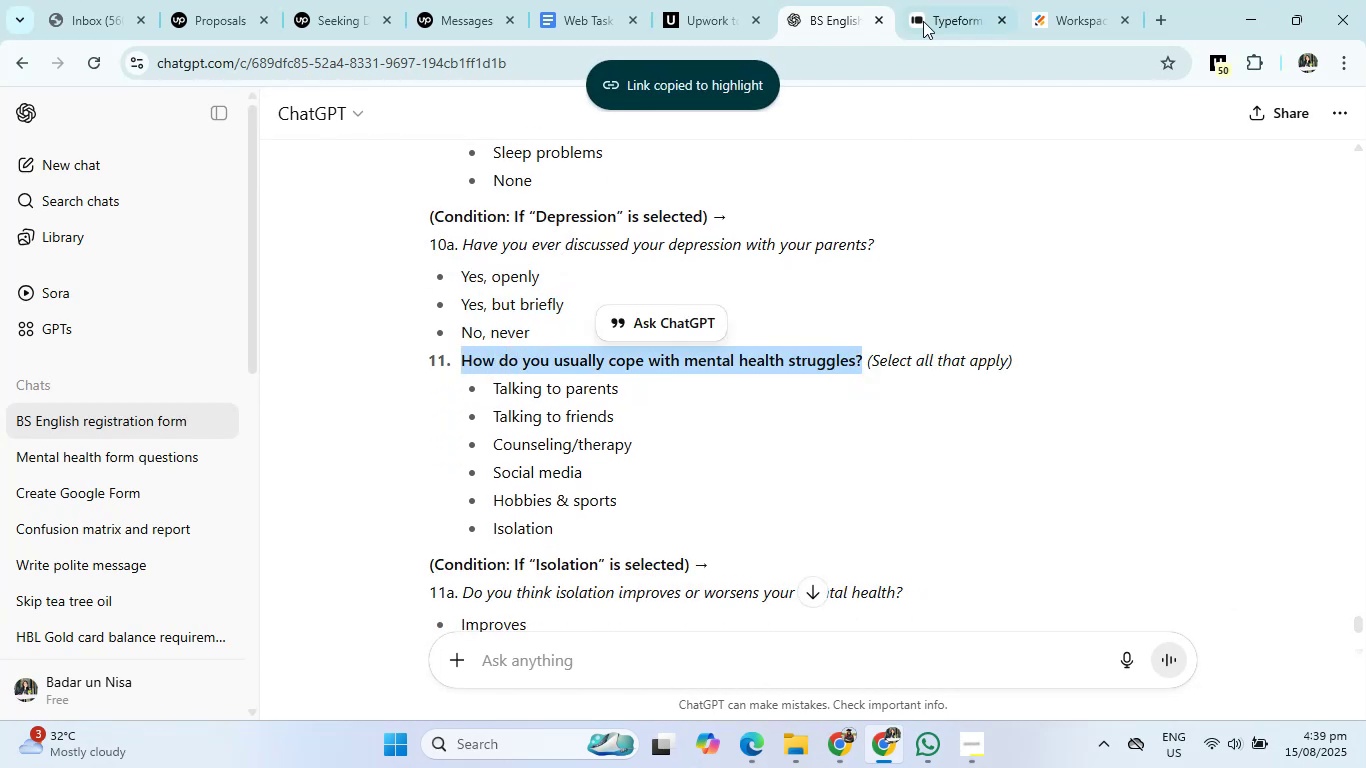 
left_click([925, 3])
 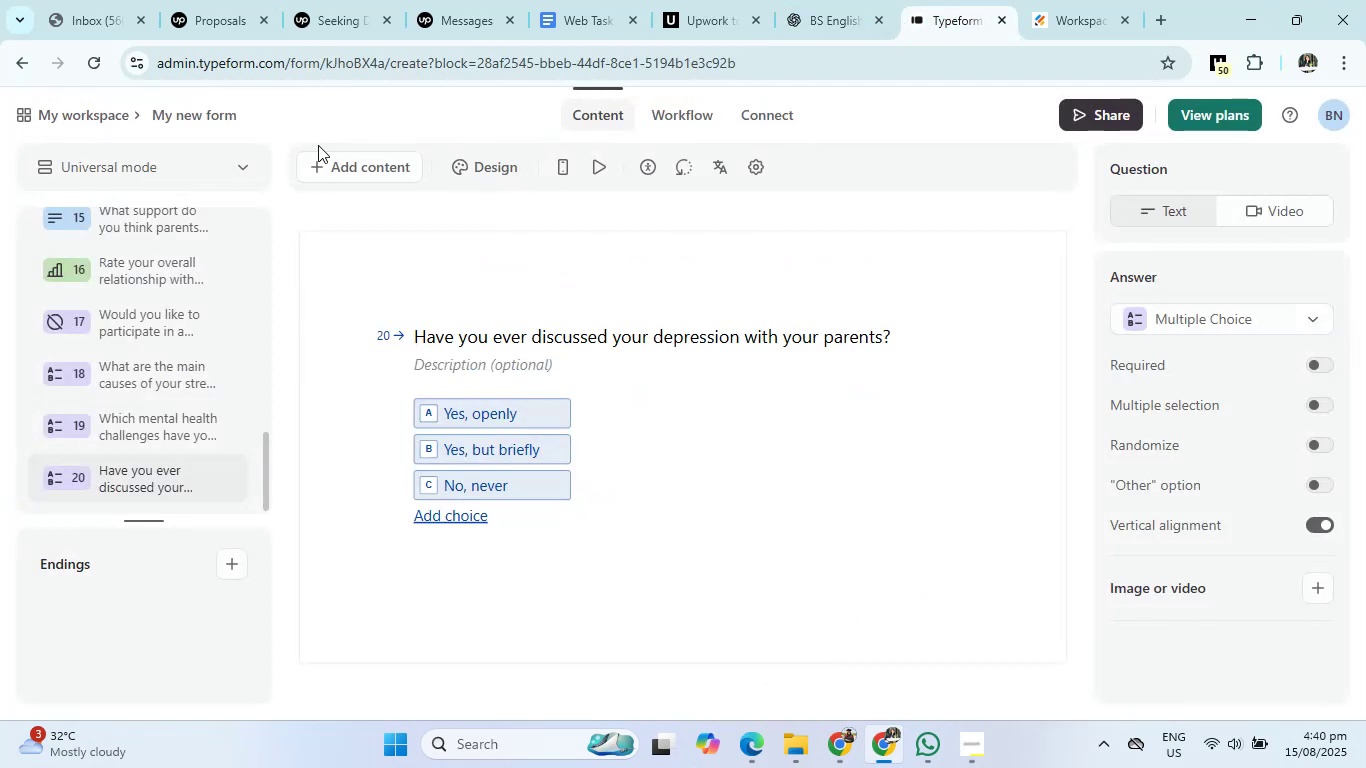 
left_click([322, 163])
 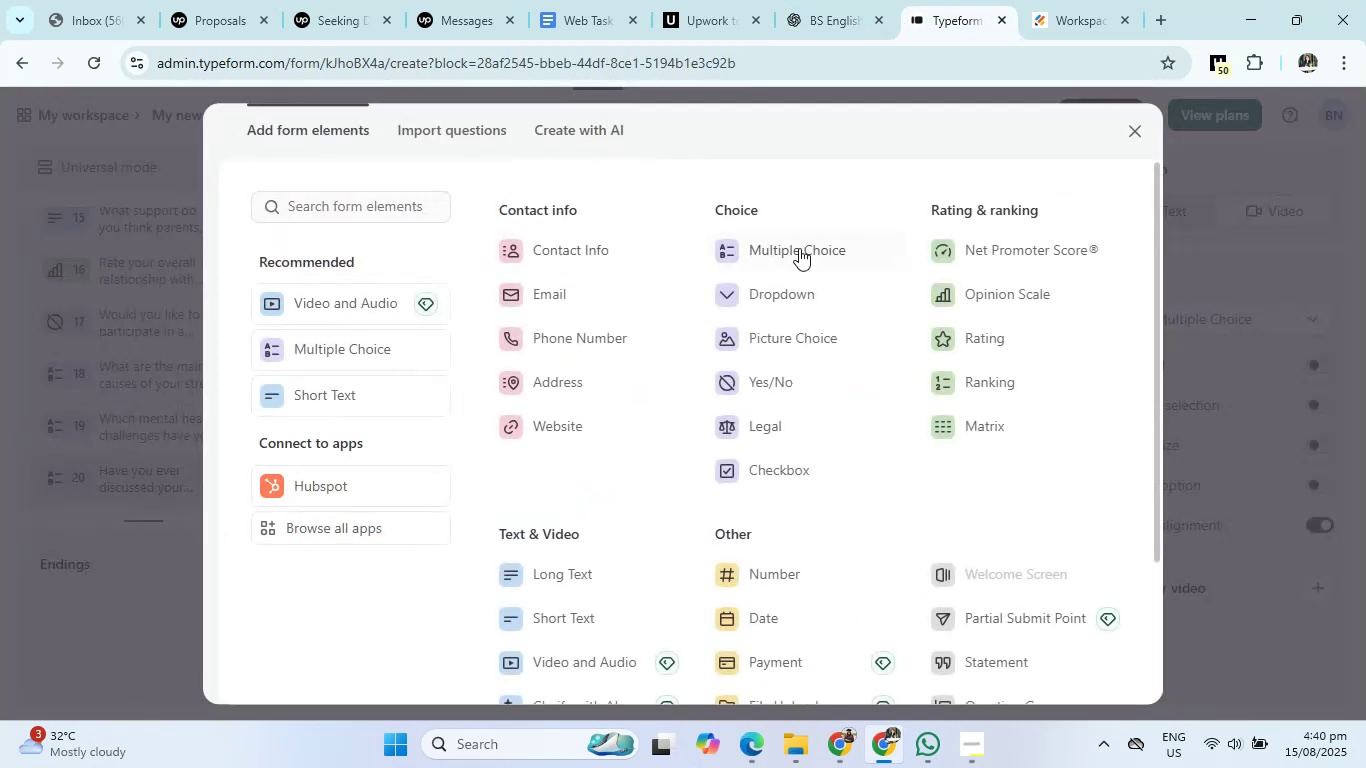 
left_click([799, 248])
 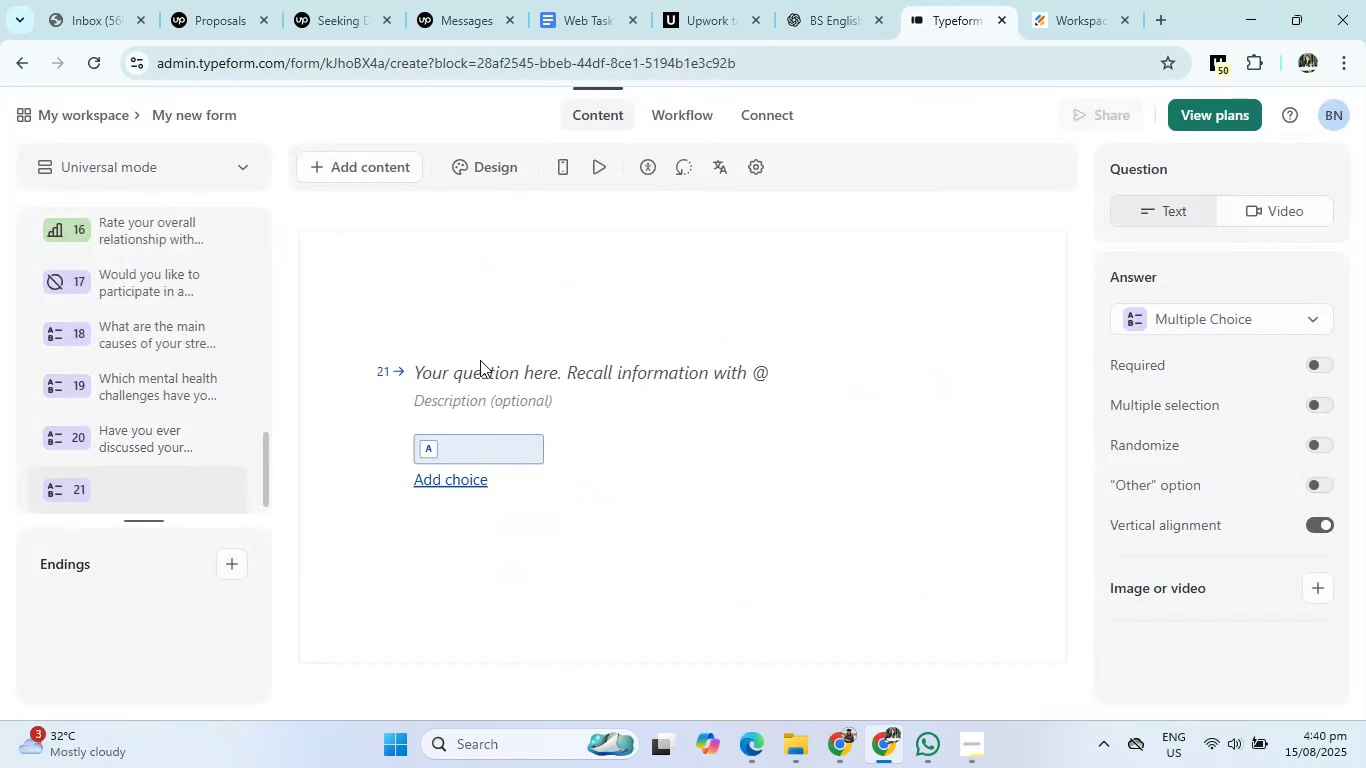 
left_click([473, 371])
 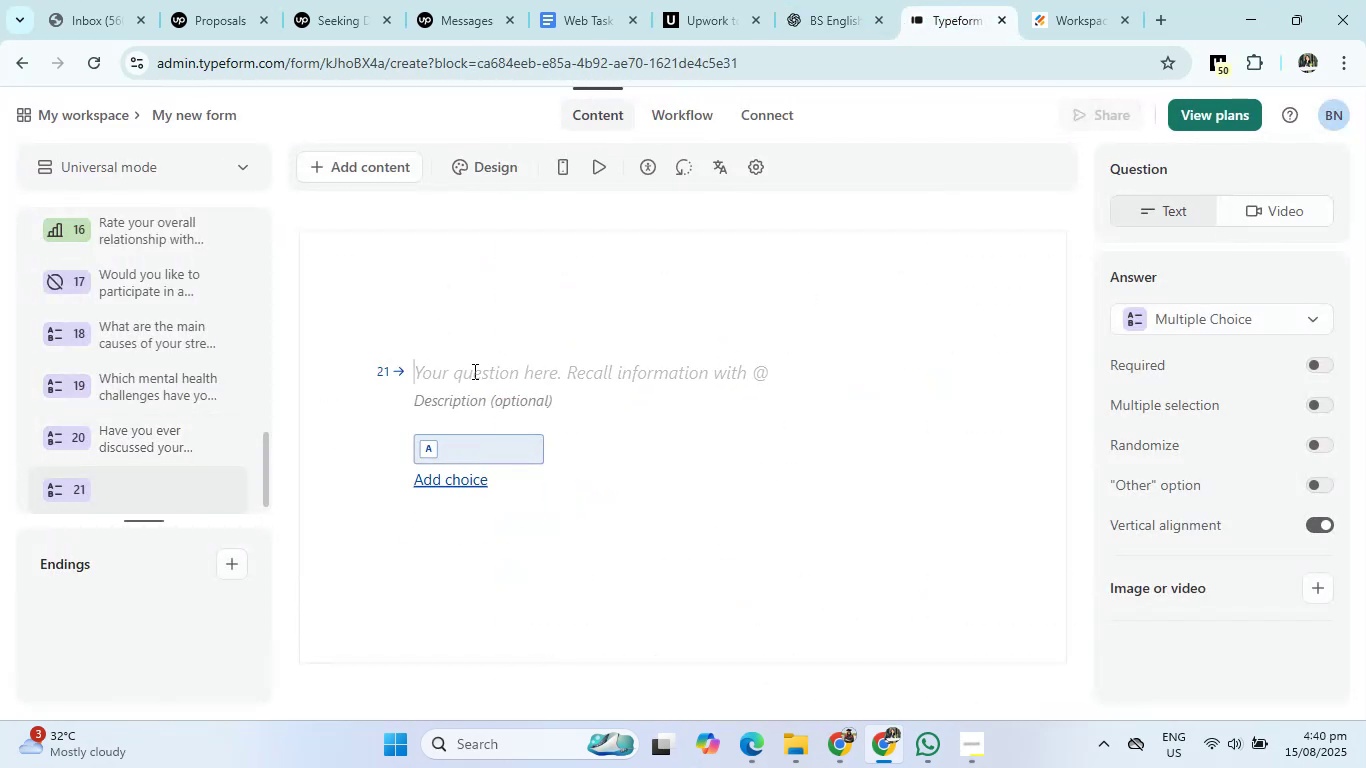 
right_click([473, 371])
 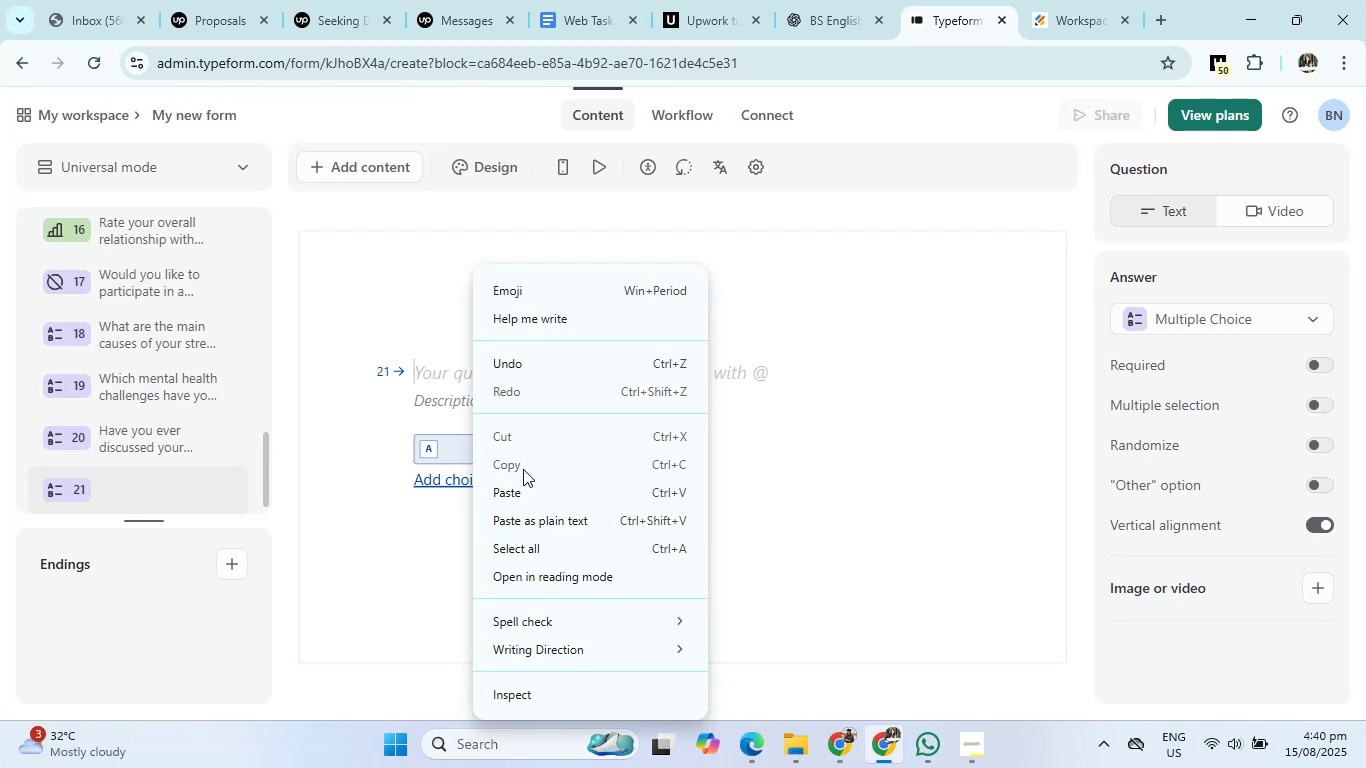 
left_click([523, 492])
 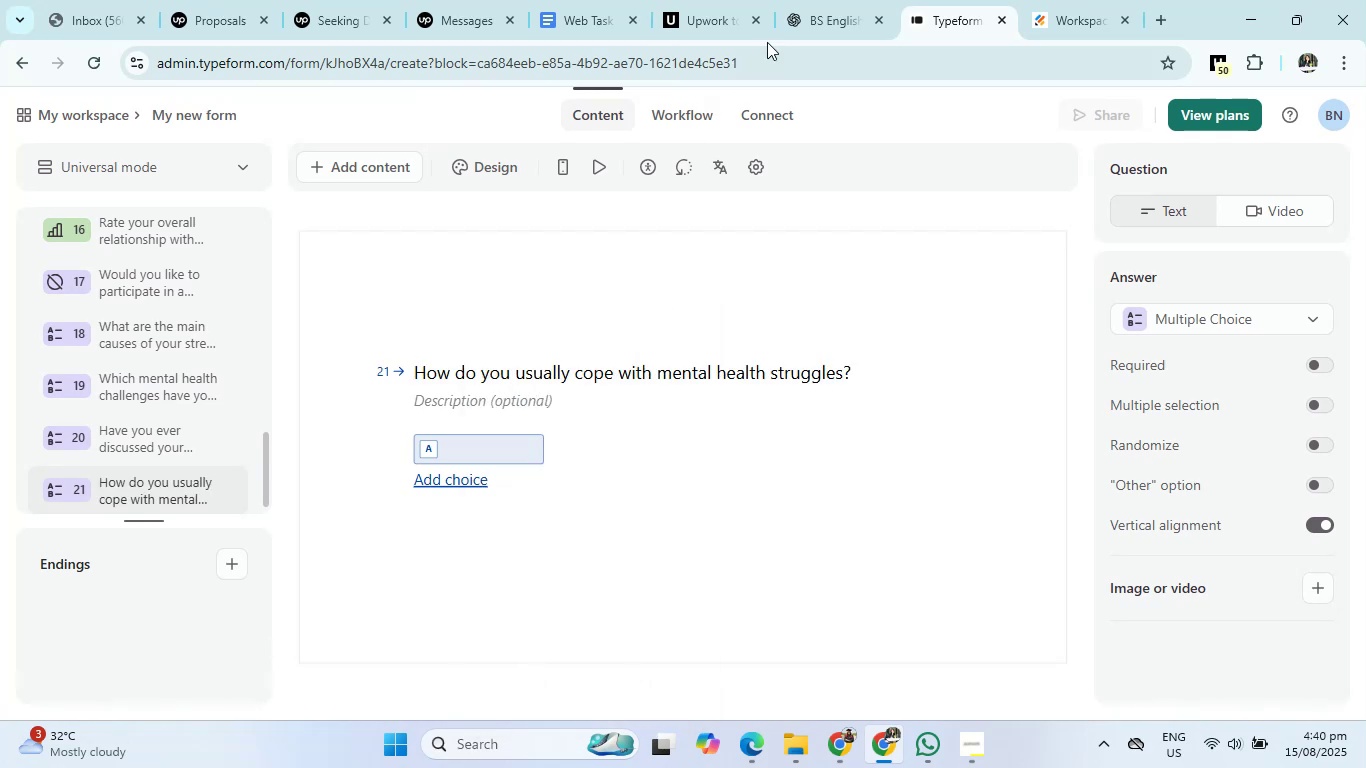 
left_click([814, 0])
 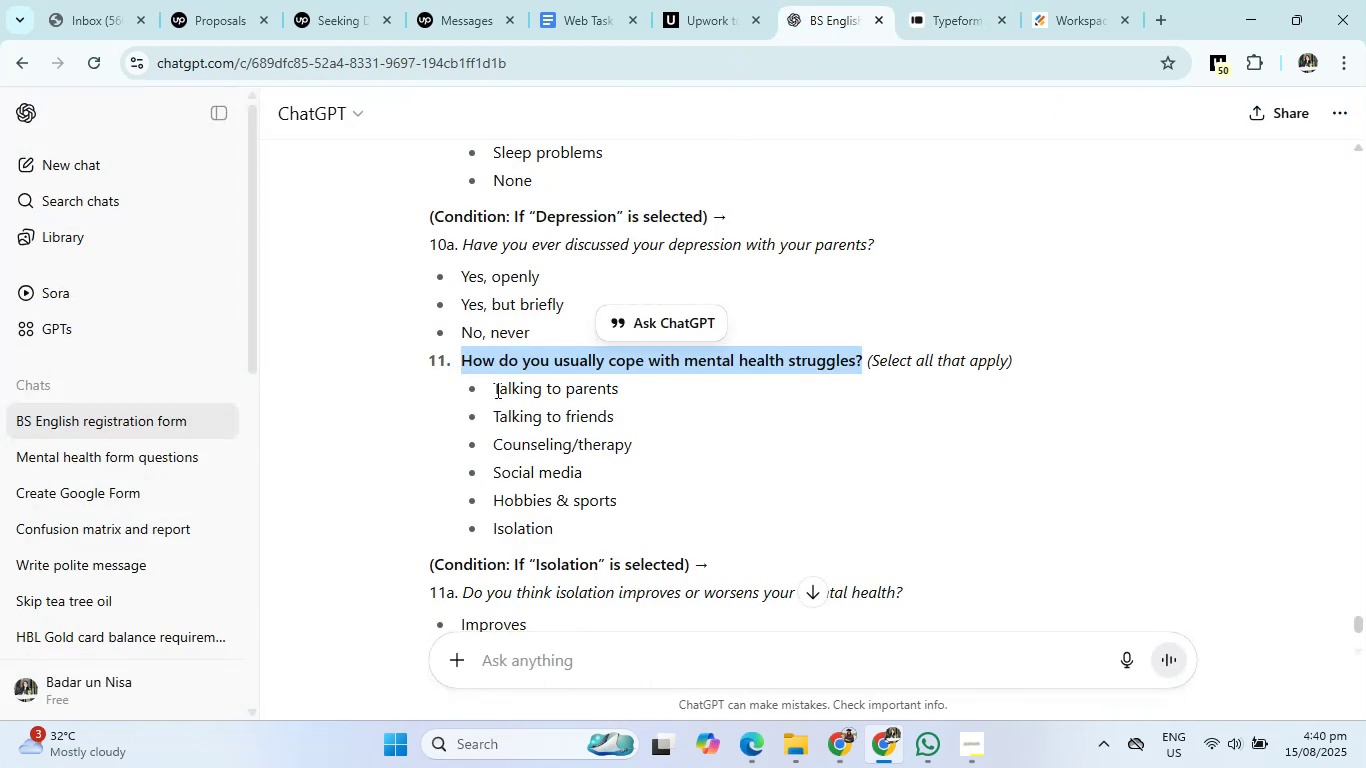 
left_click_drag(start_coordinate=[496, 390], to_coordinate=[559, 519])
 